 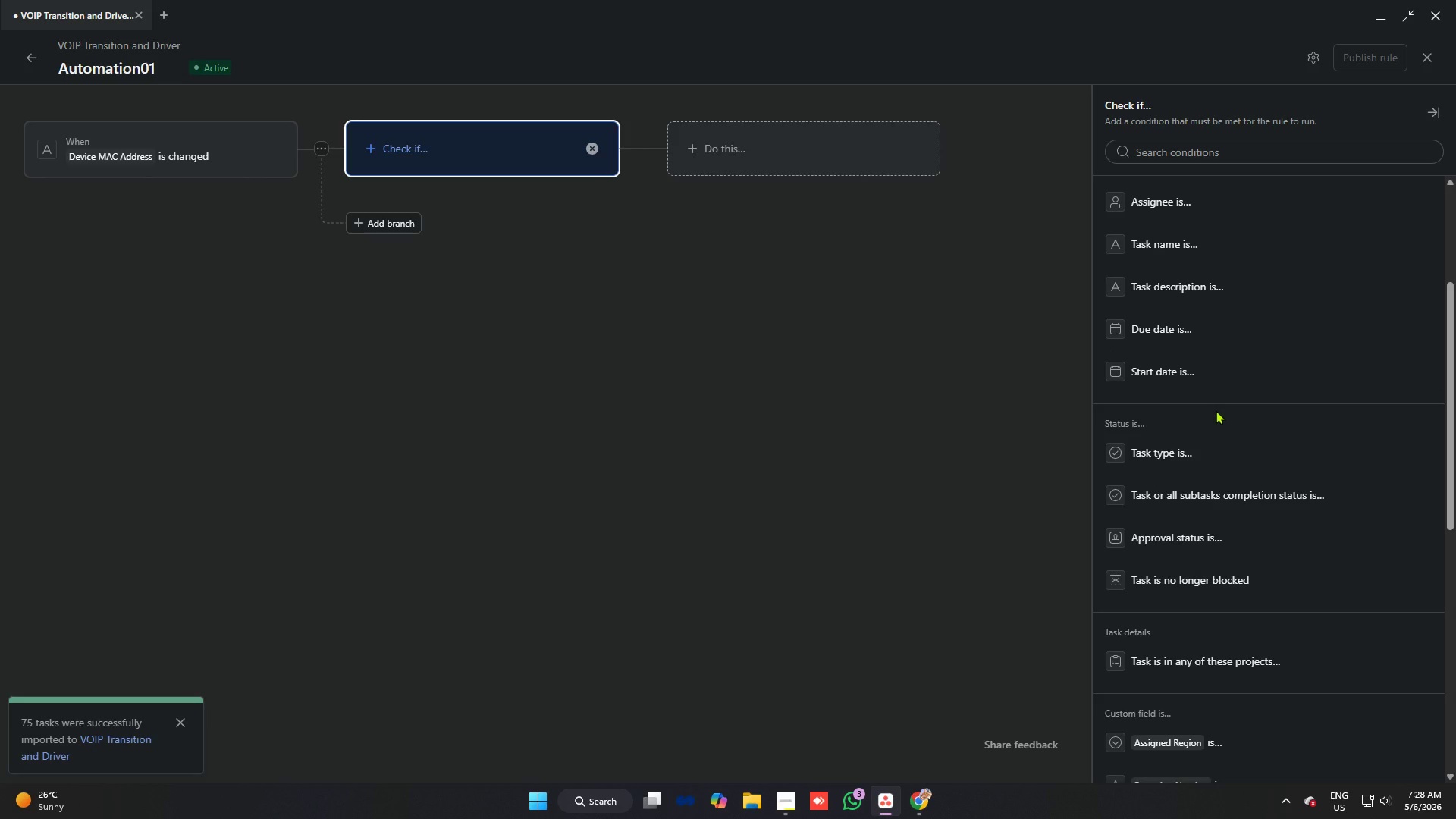 
scroll: coordinate [1208, 363], scroll_direction: down, amount: 8.0
 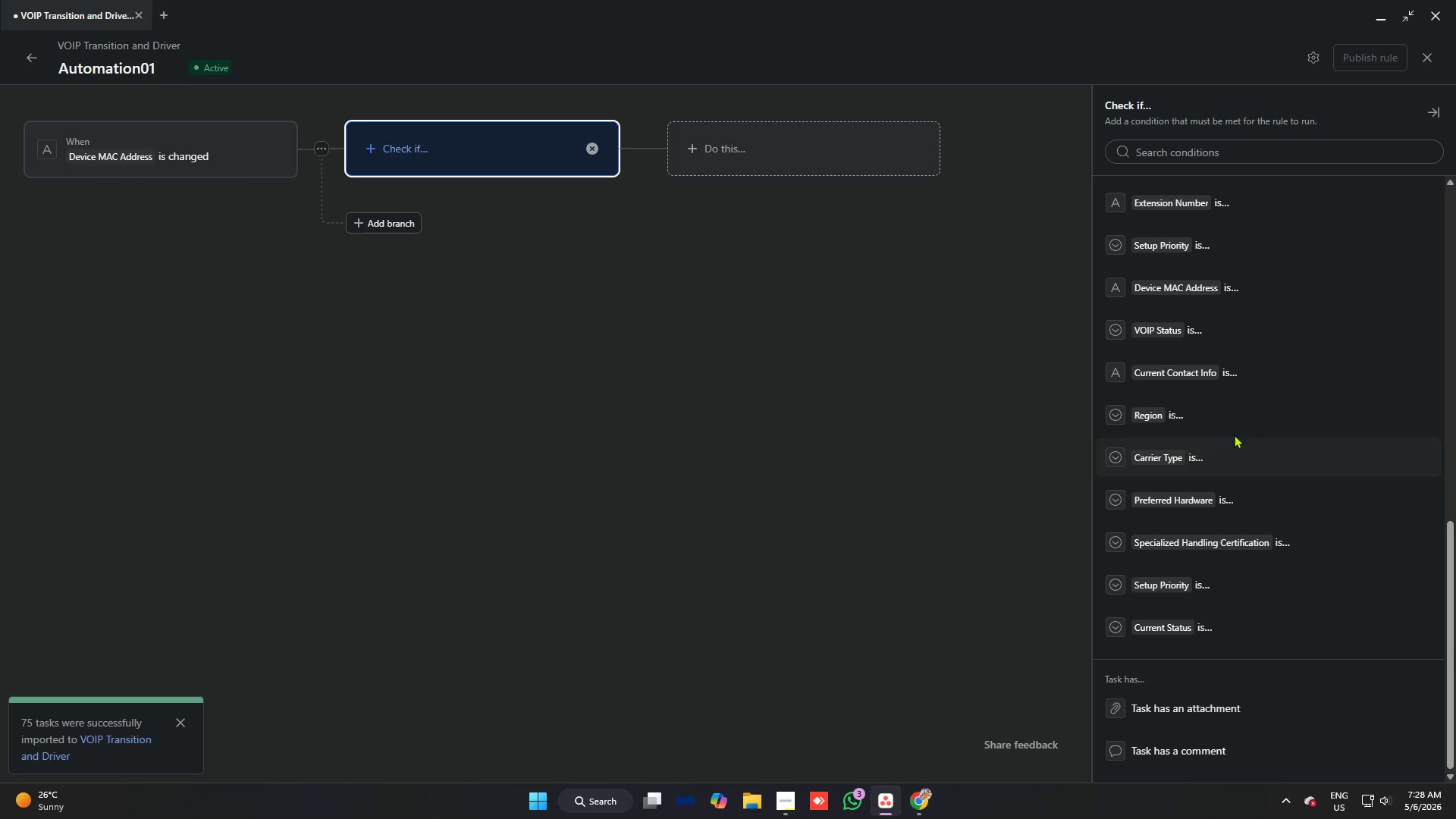 
scroll: coordinate [1181, 427], scroll_direction: up, amount: 4.0
 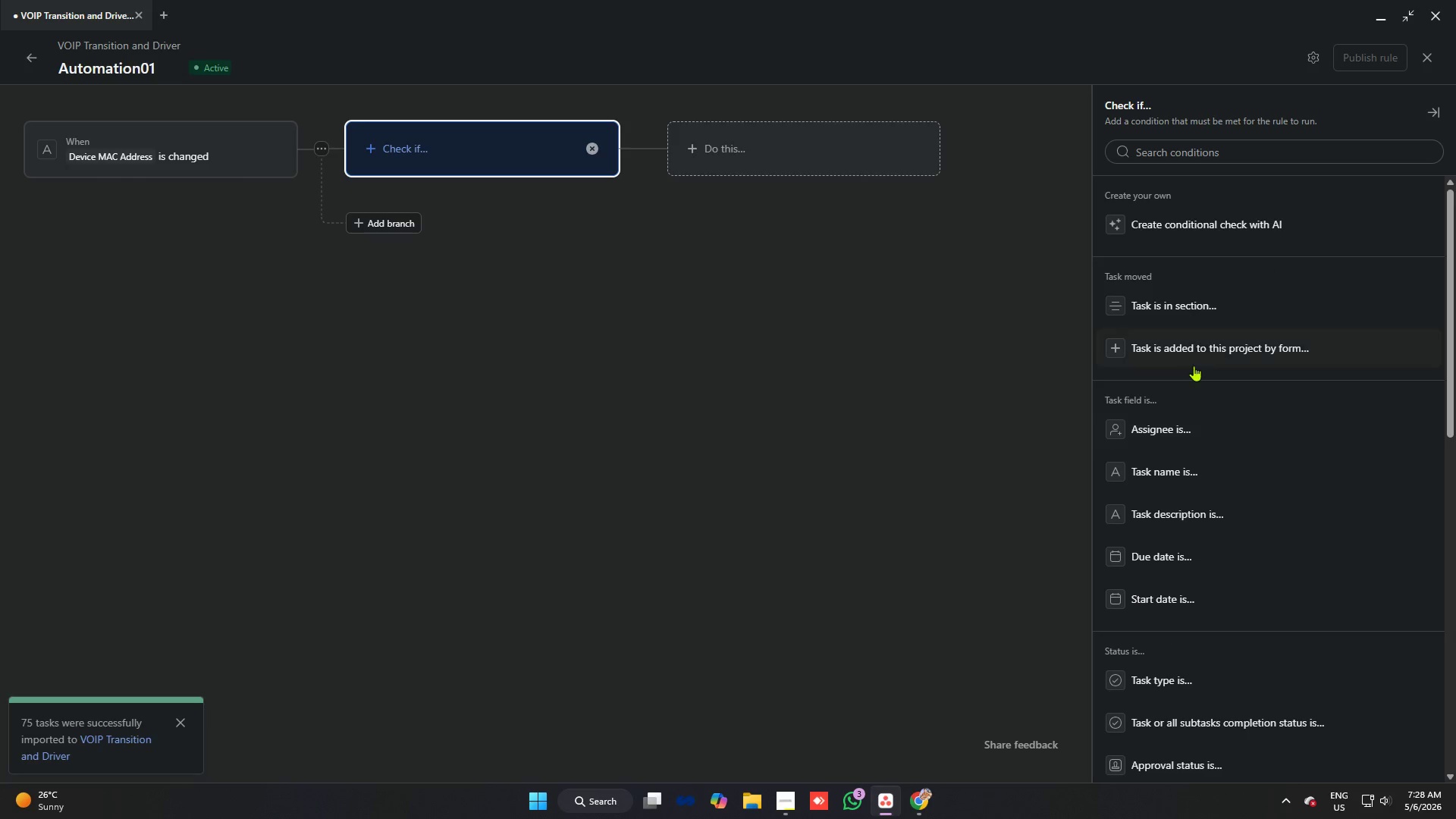 
scroll: coordinate [1198, 366], scroll_direction: down, amount: 2.0
 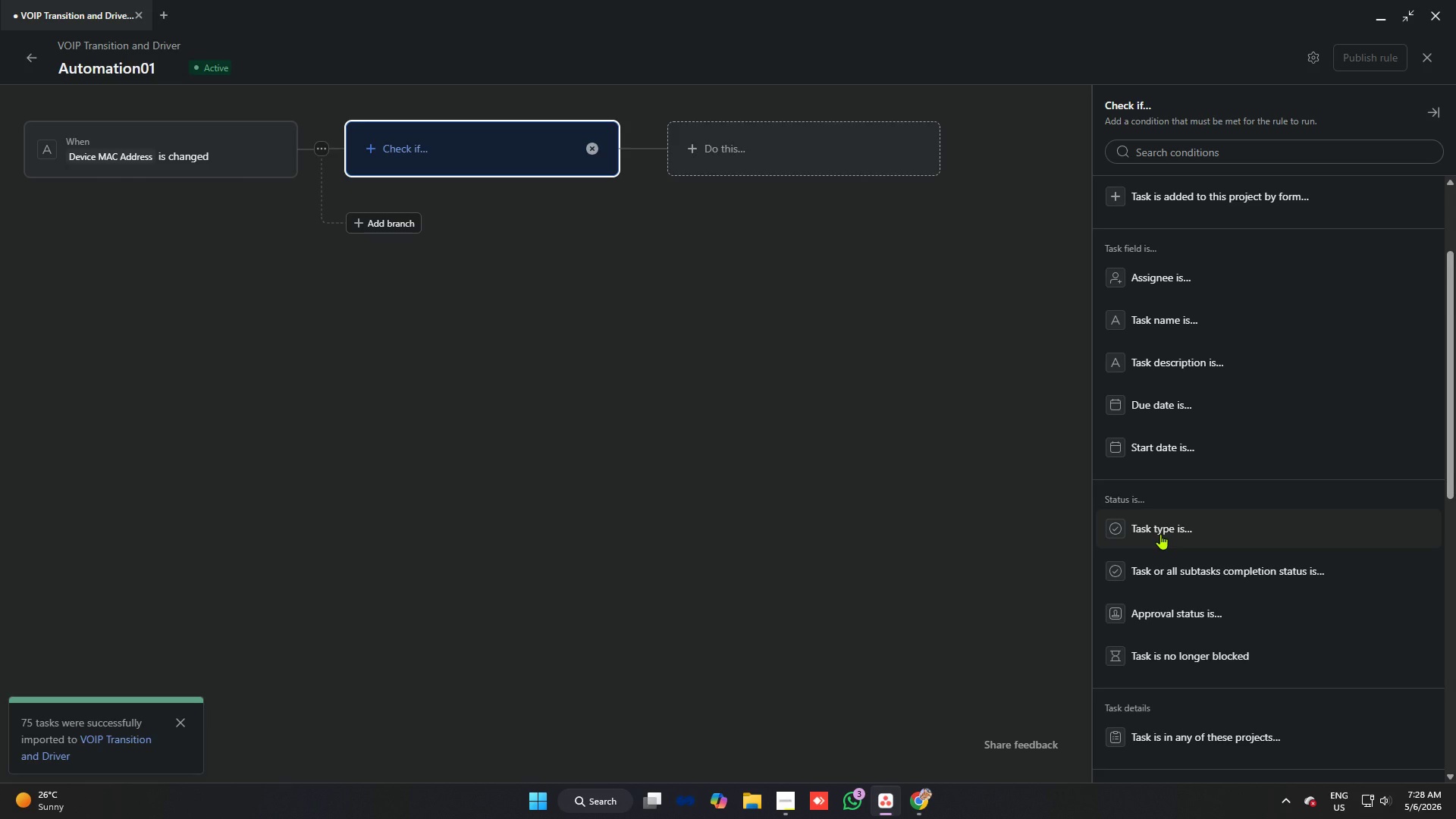 
left_click([1160, 534])
 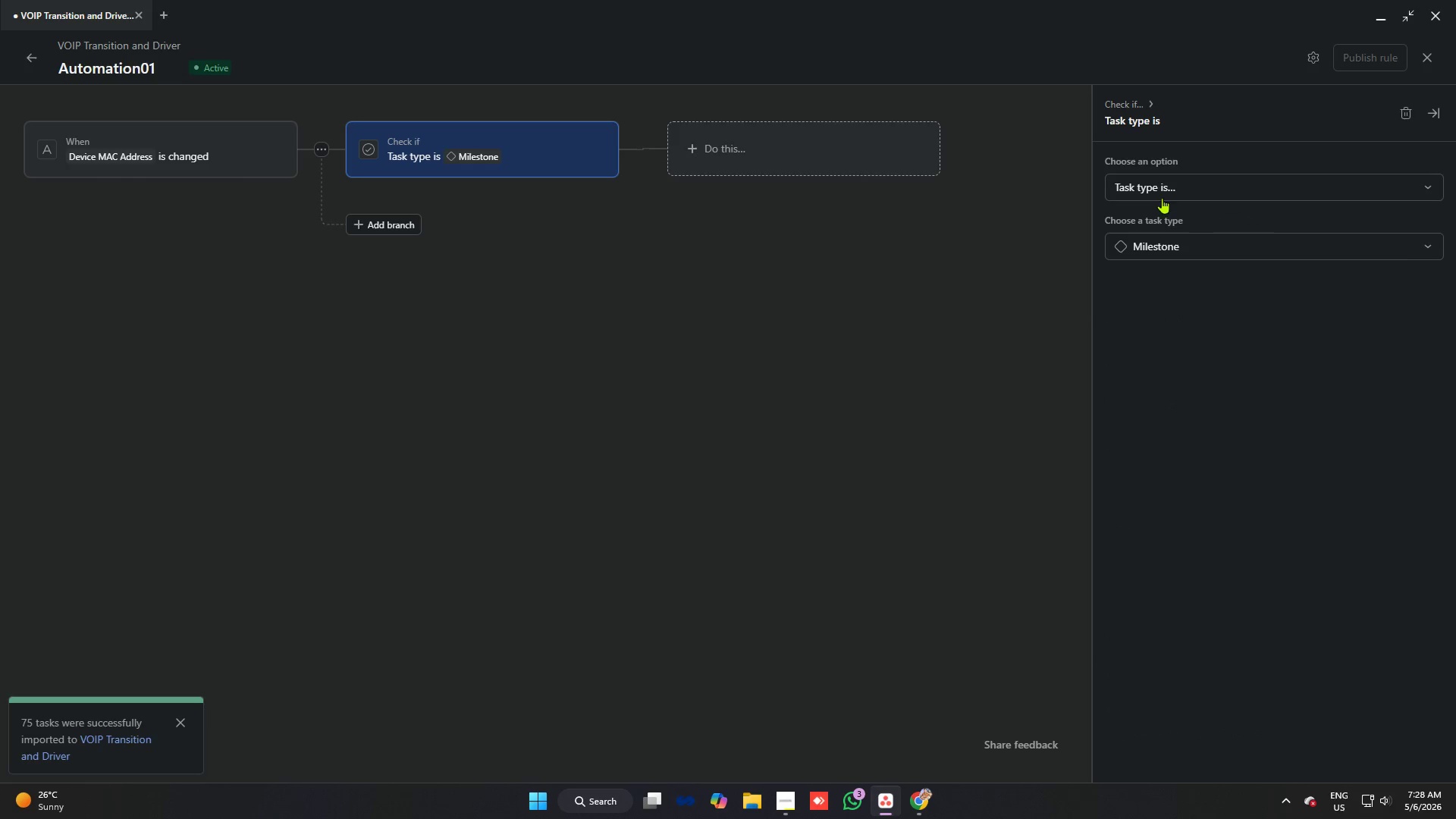 
left_click([1167, 182])
 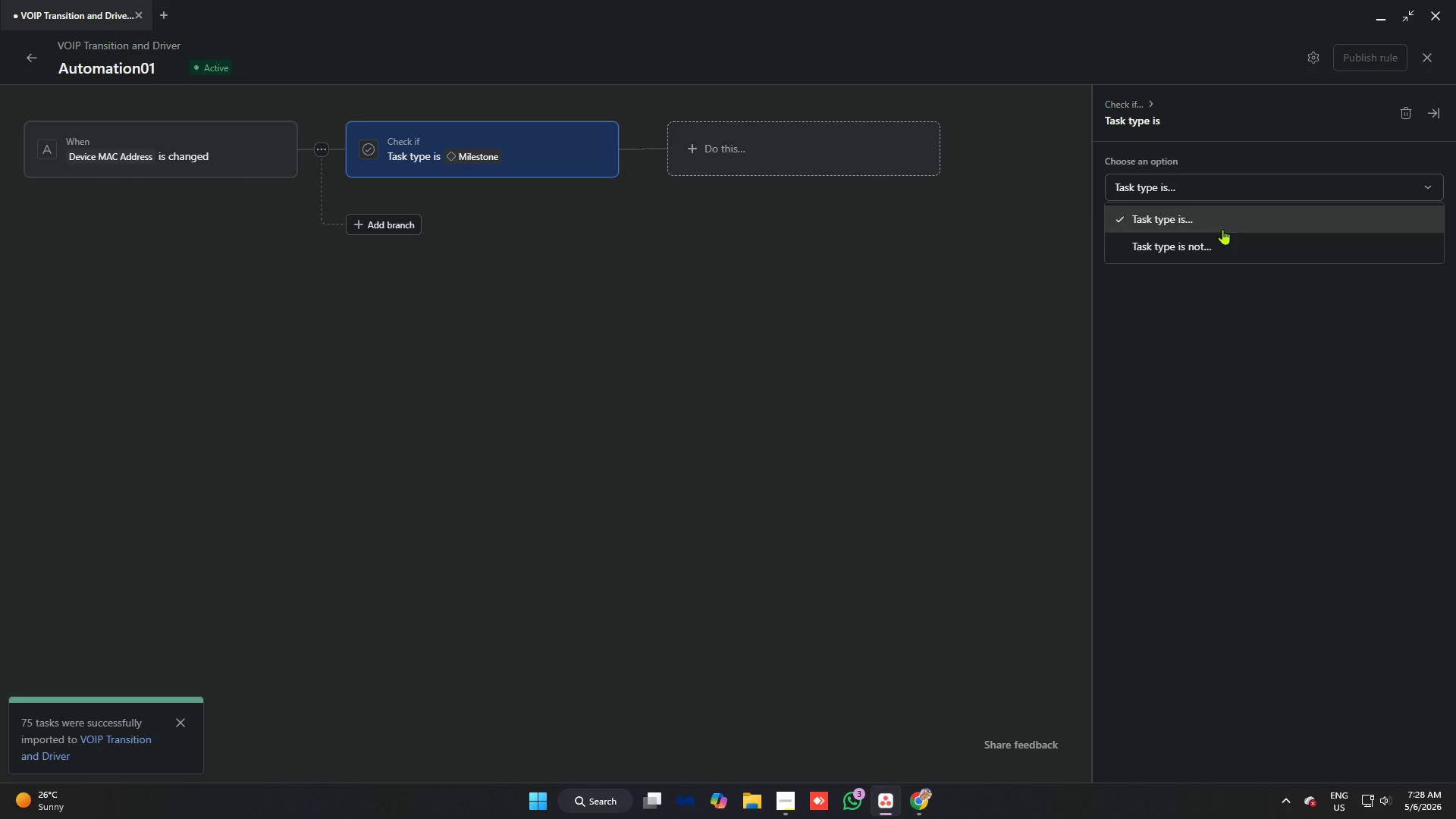 
left_click([1213, 246])
 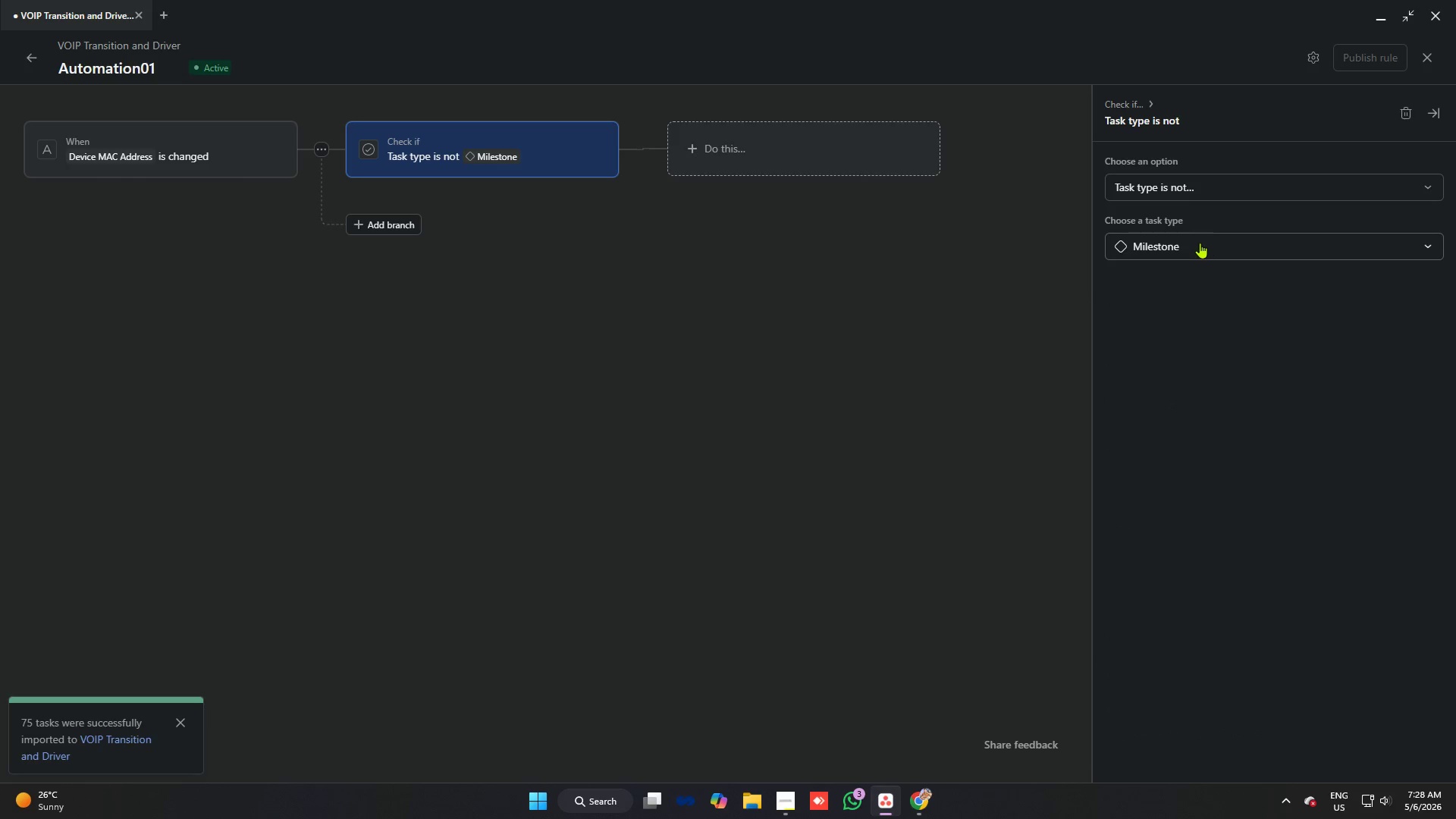 
left_click([1197, 242])
 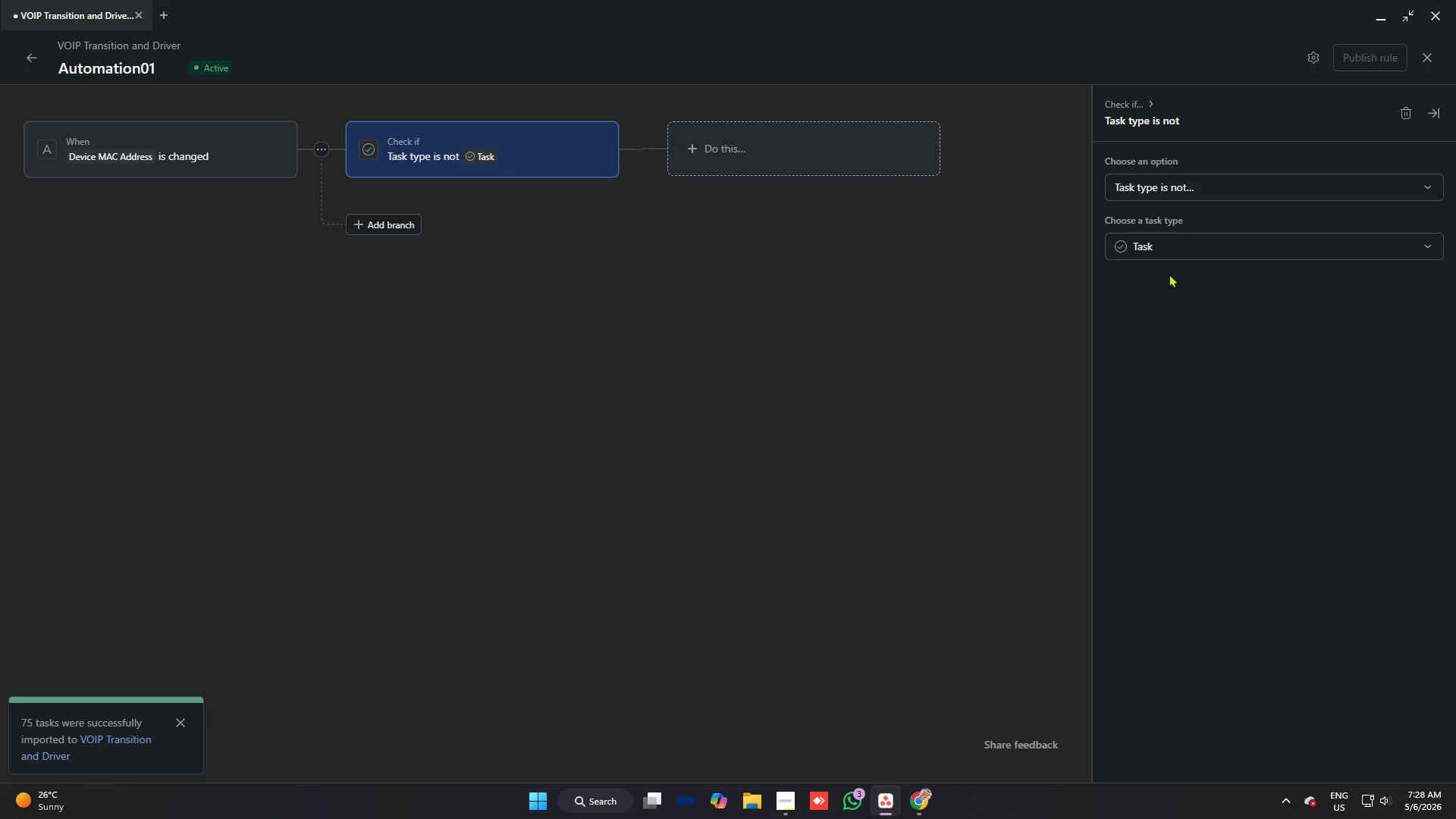 
left_click([1169, 253])
 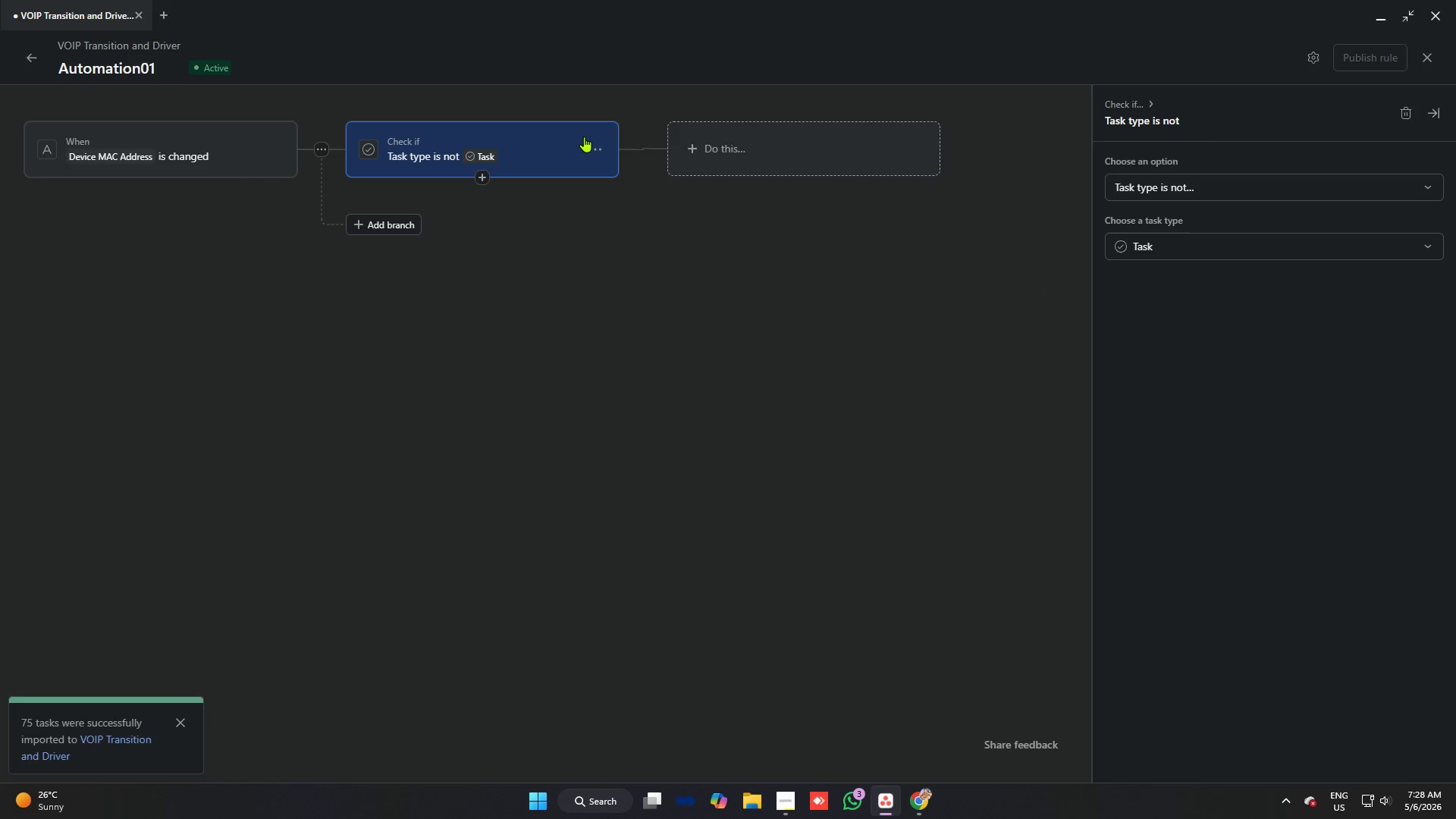 
left_click([592, 148])
 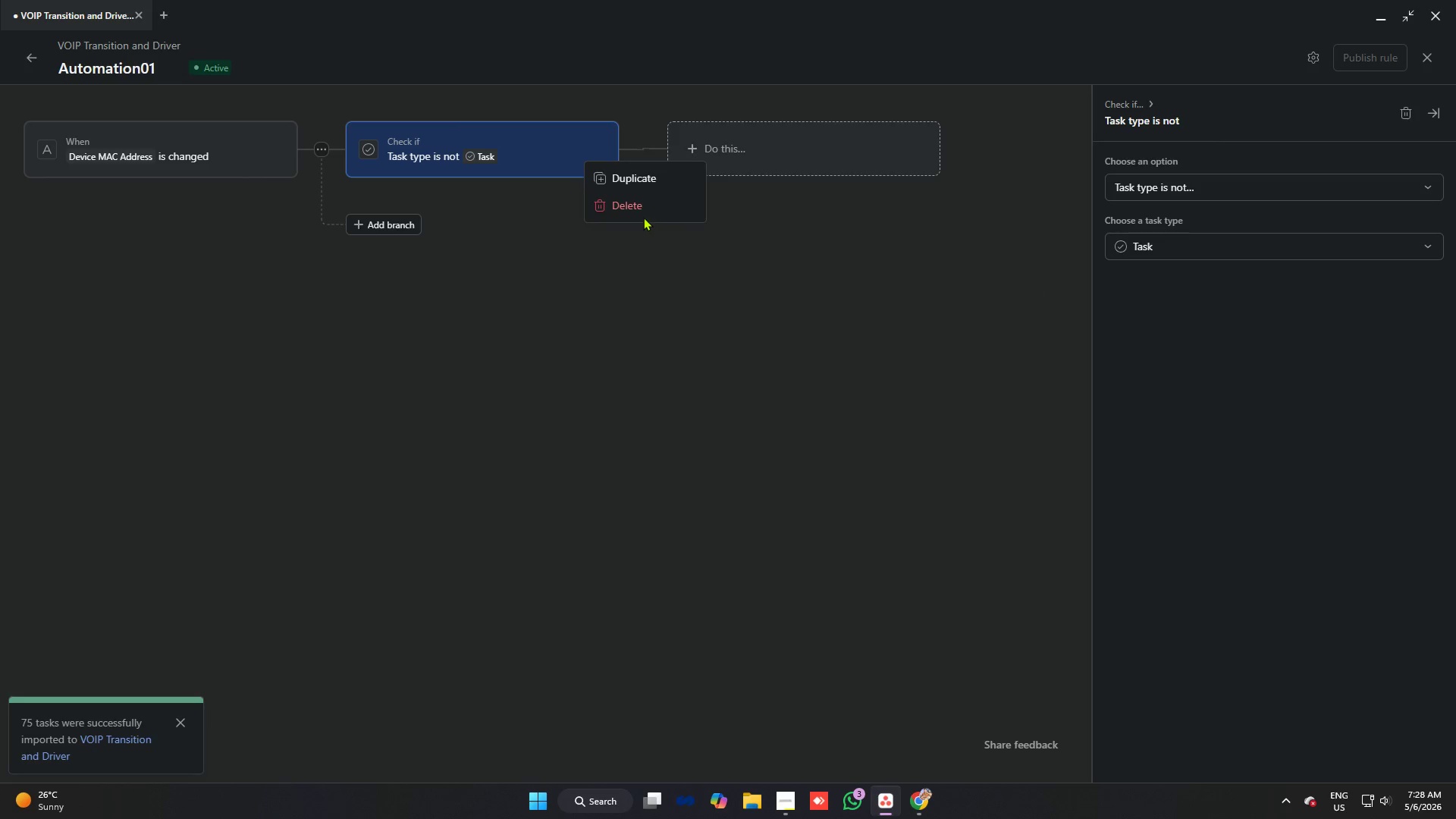 
left_click([642, 202])
 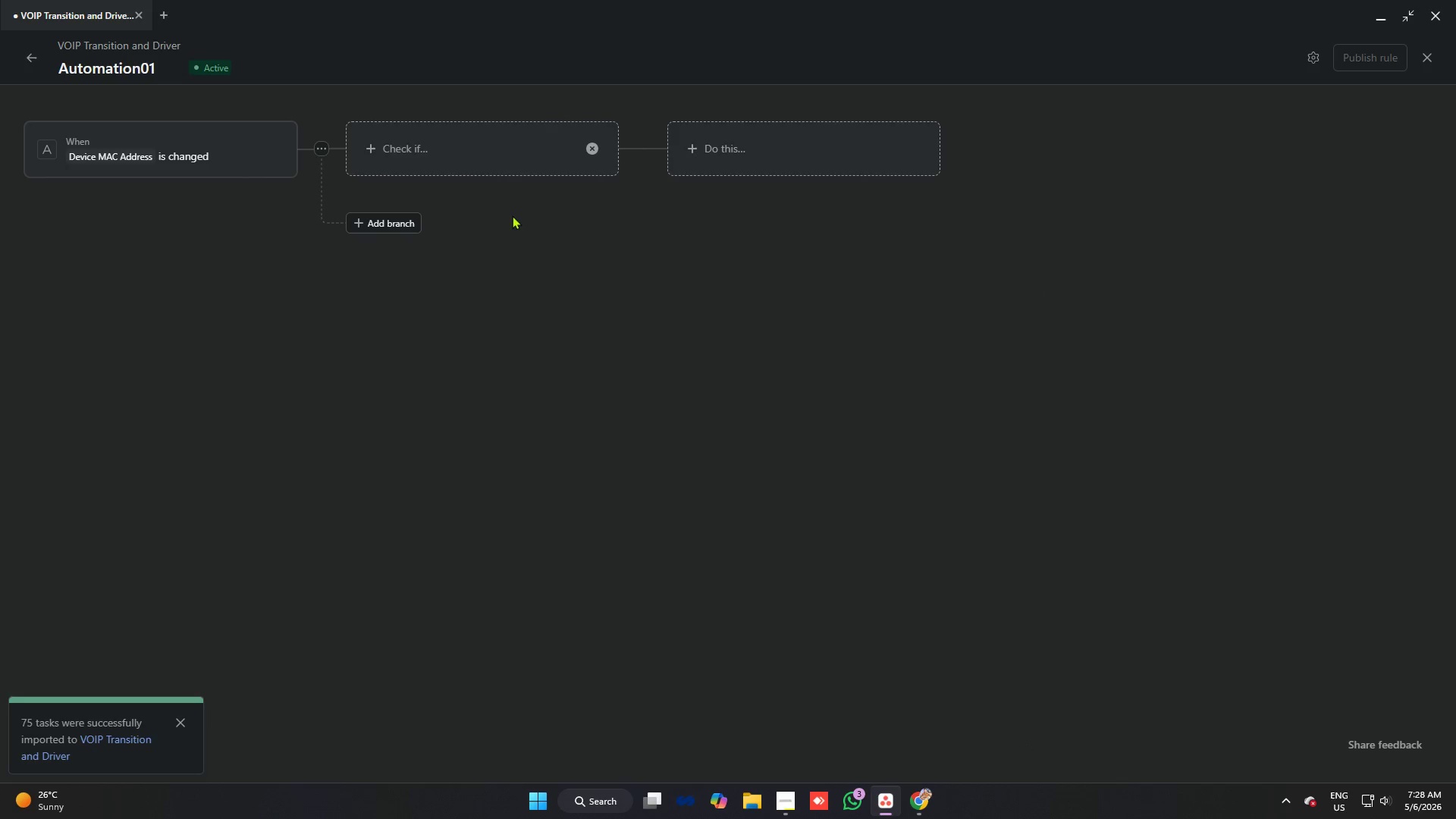 
left_click([441, 141])
 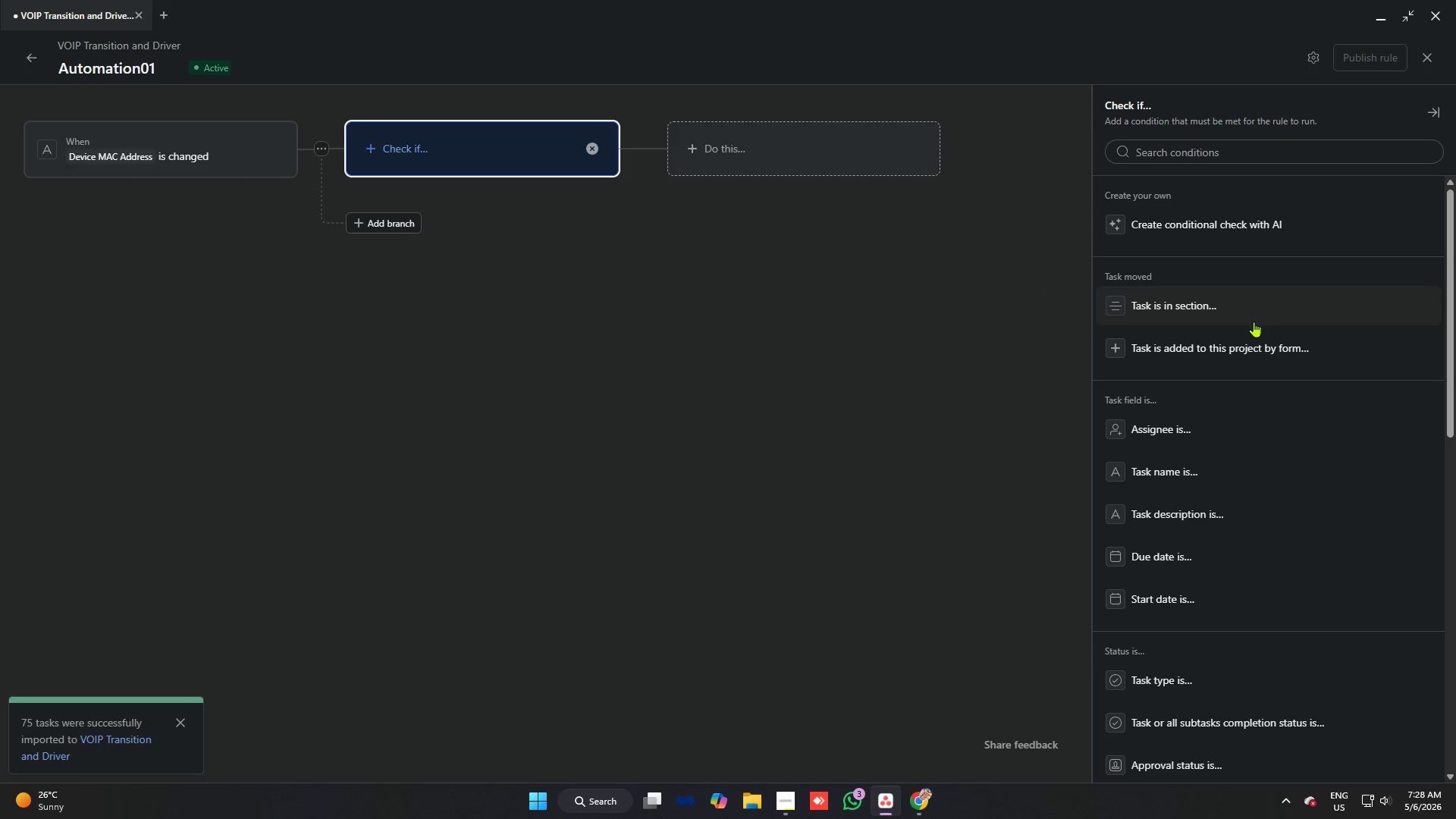 
scroll: coordinate [1223, 367], scroll_direction: up, amount: 1.0
 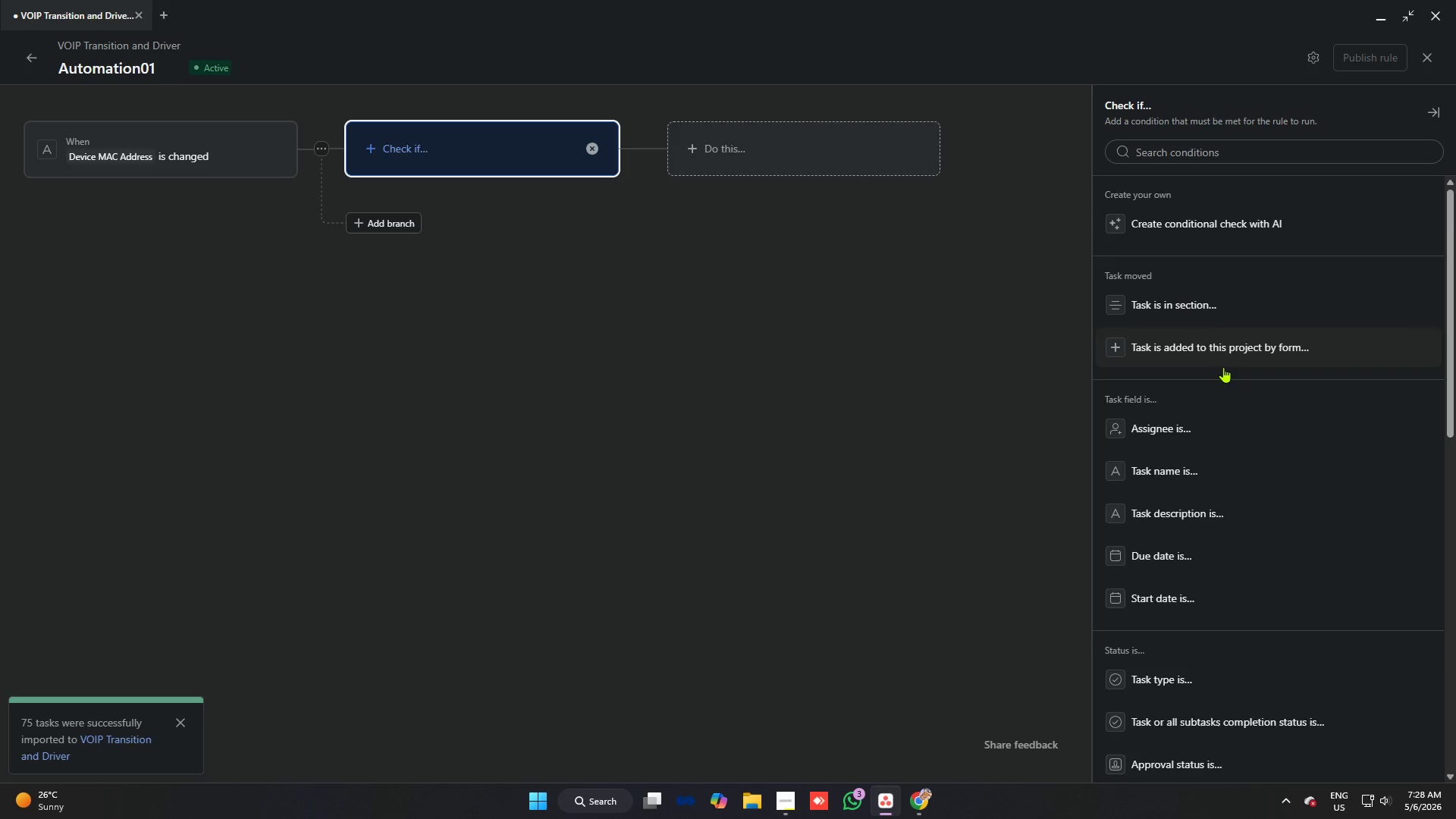 
scroll: coordinate [1193, 395], scroll_direction: down, amount: 4.0
 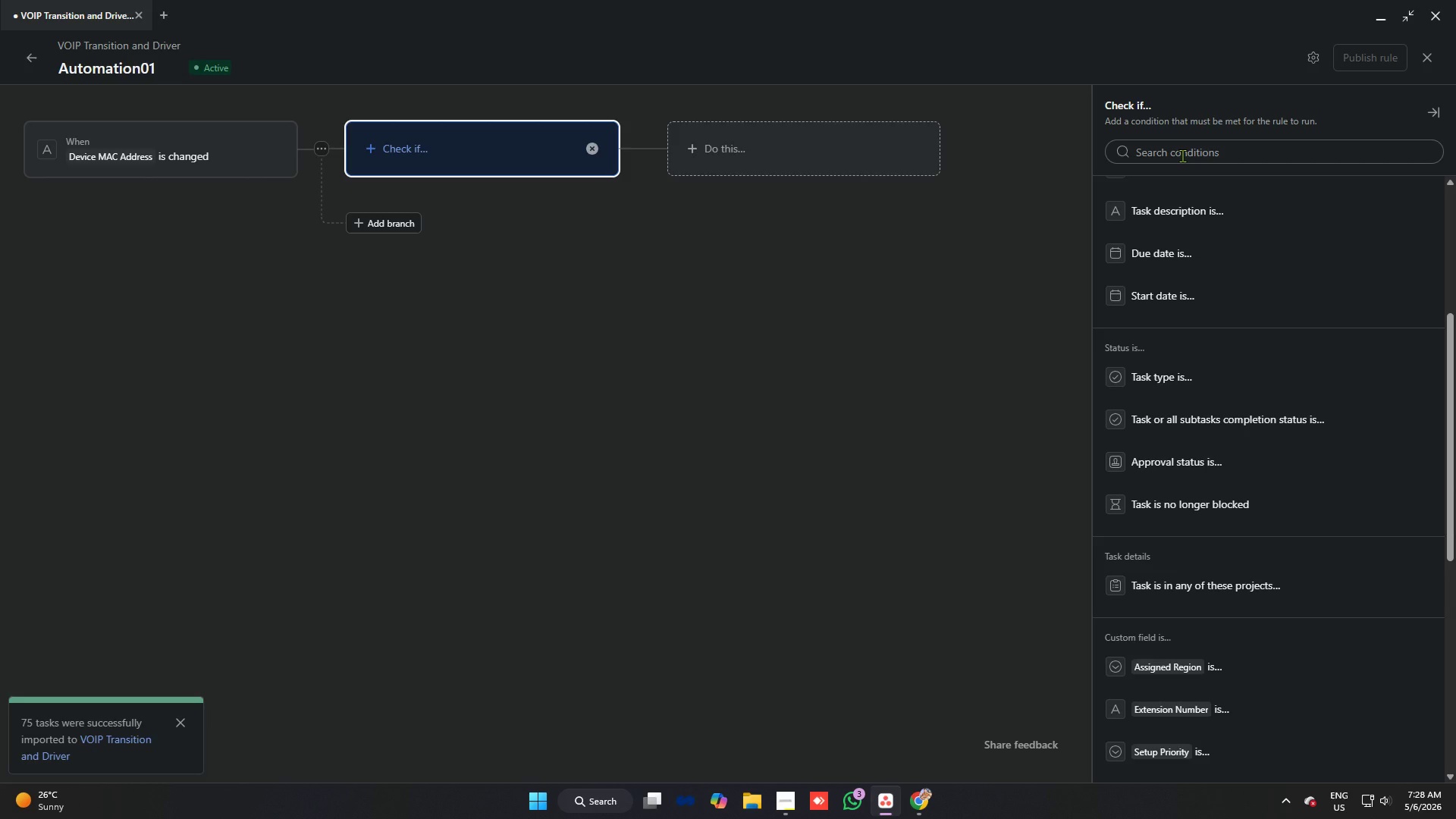 
left_click([1183, 155])
 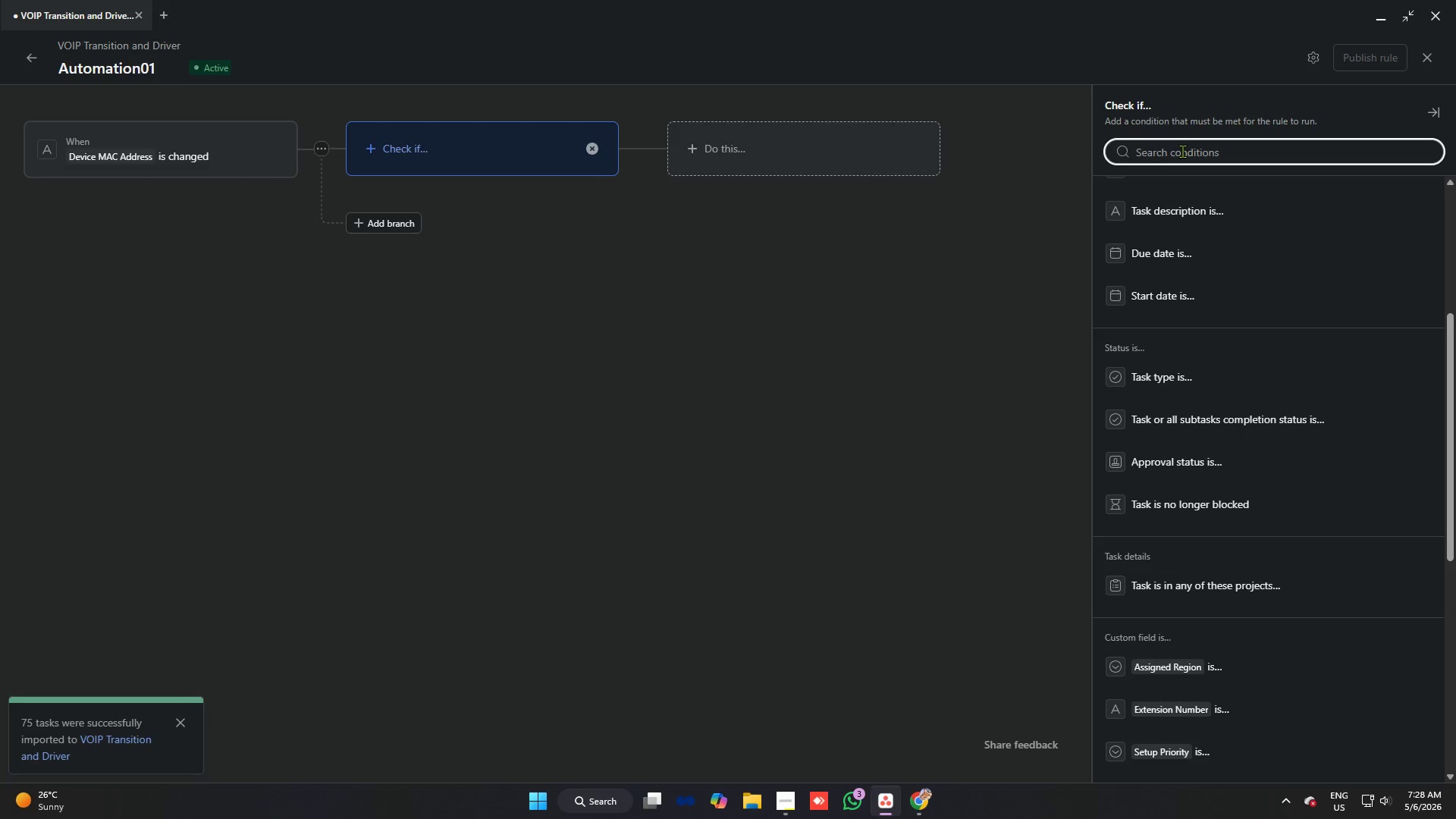 
type(is not empt)
key(Backspace)
key(Backspace)
key(Backspace)
key(Backspace)
key(Backspace)
key(Backspace)
key(Backspace)
key(Backspace)
type(task typoe)
key(Backspace)
key(Backspace)
 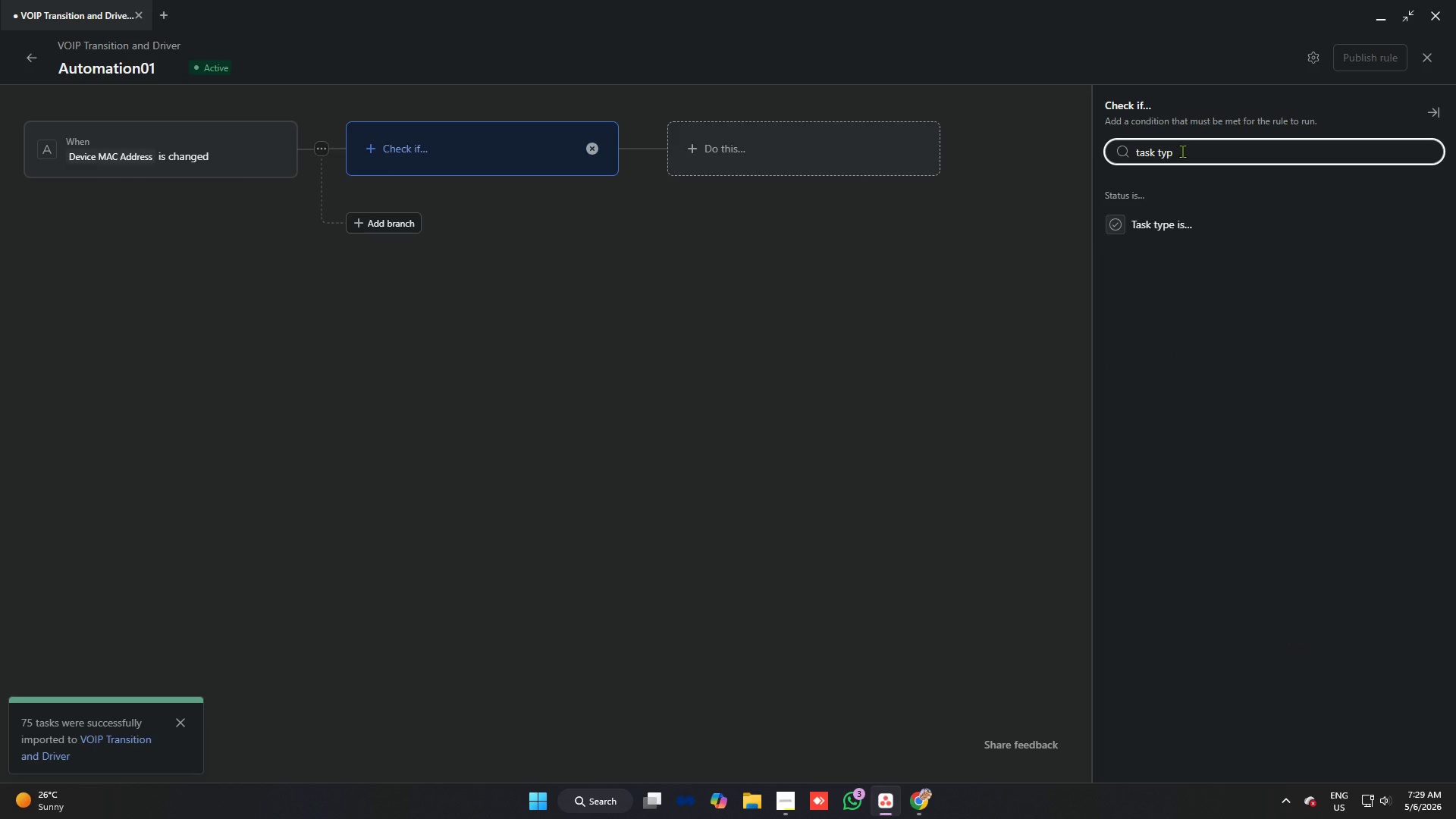 
left_click([1197, 220])
 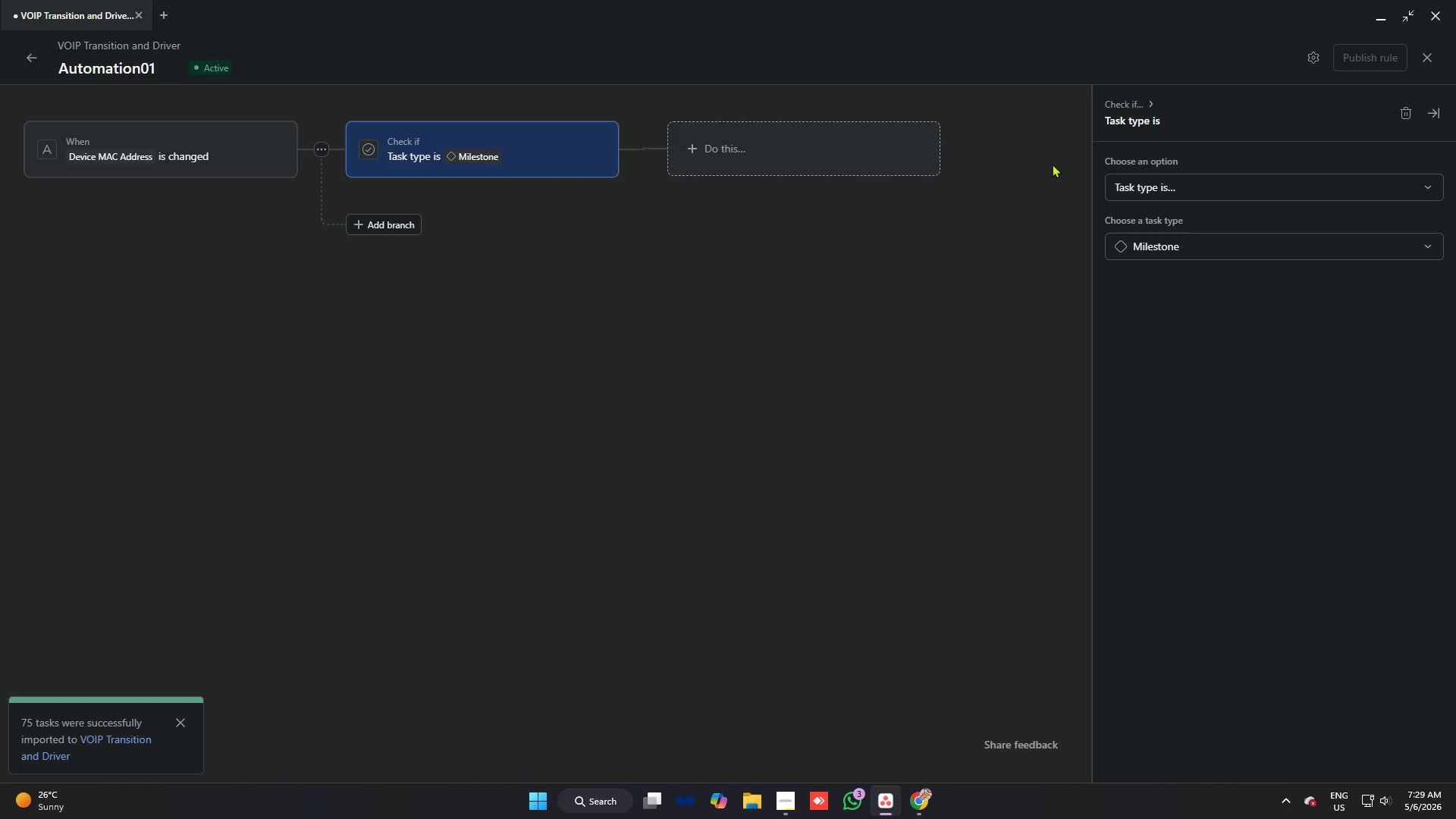 
wait(7.11)
 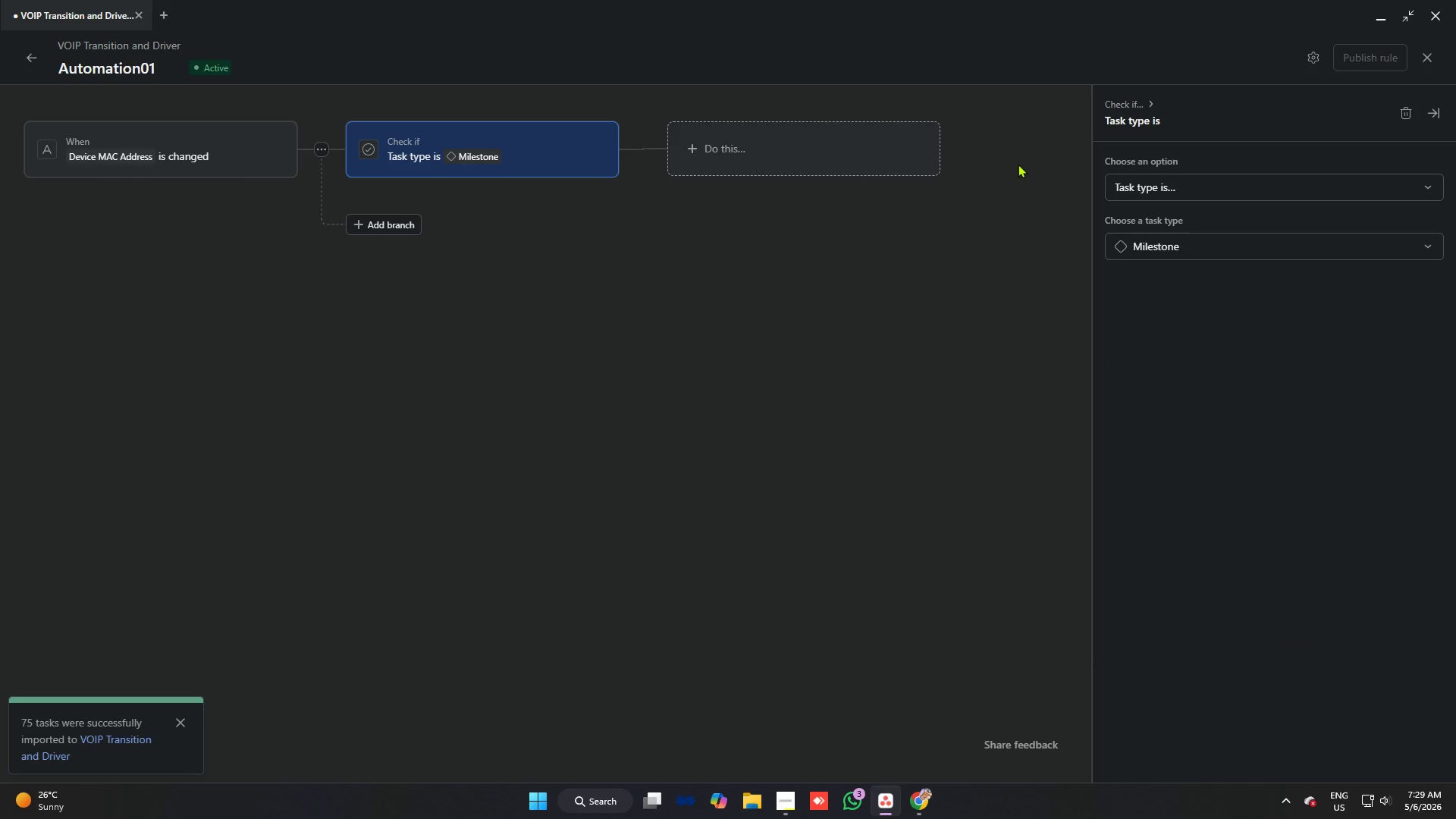 
left_click([1145, 246])
 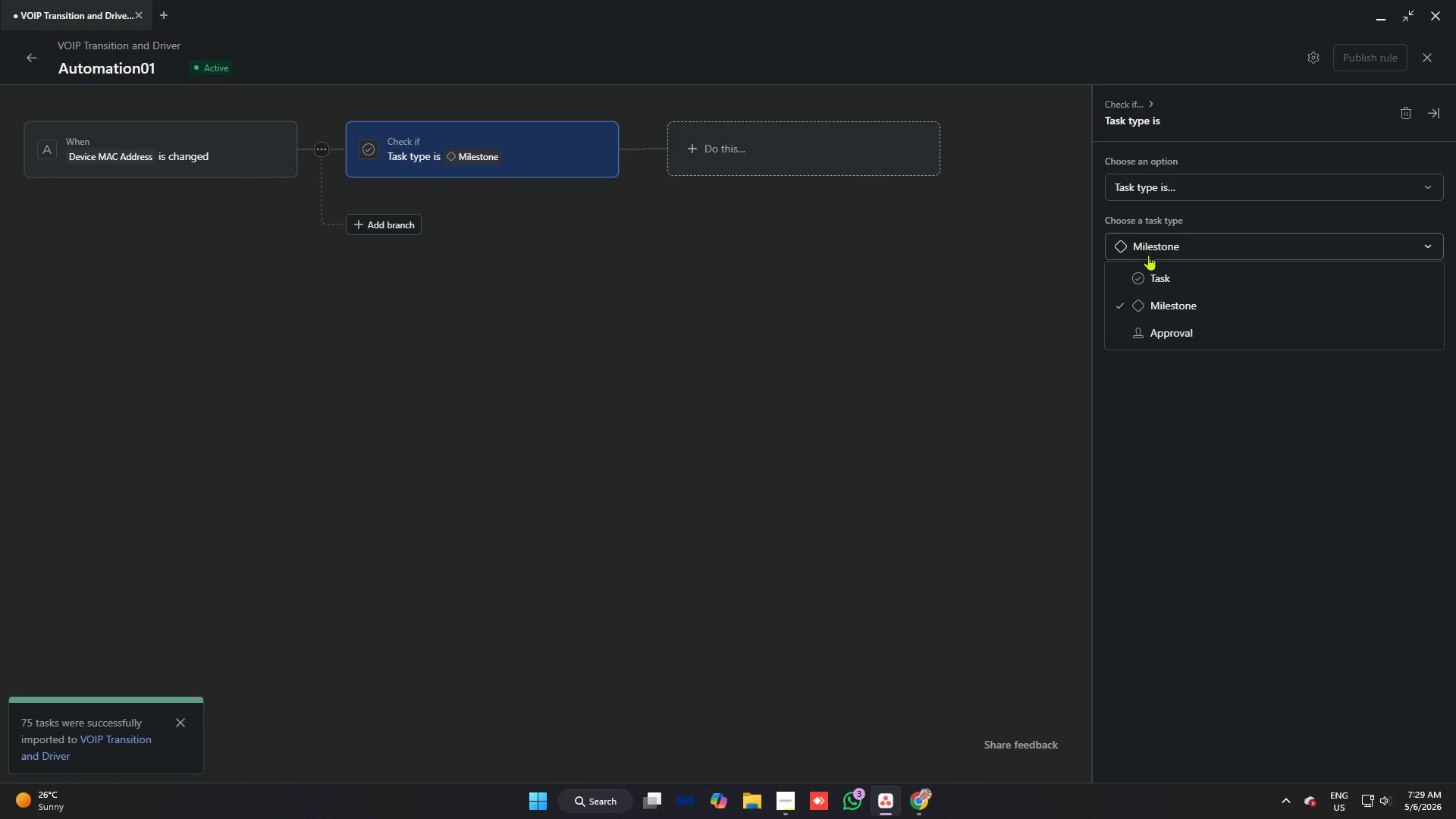 
left_click([1156, 269])
 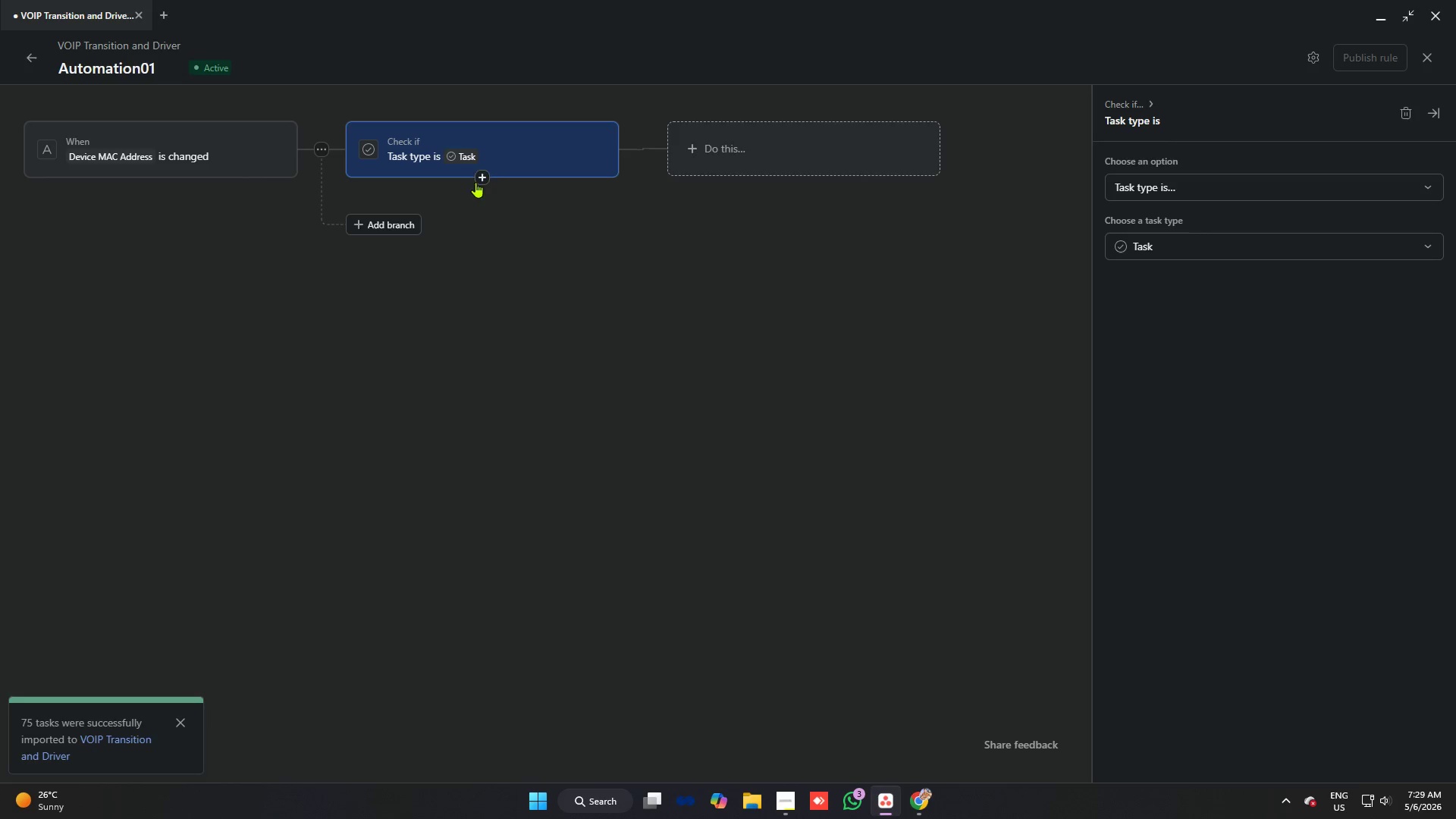 
left_click([482, 178])
 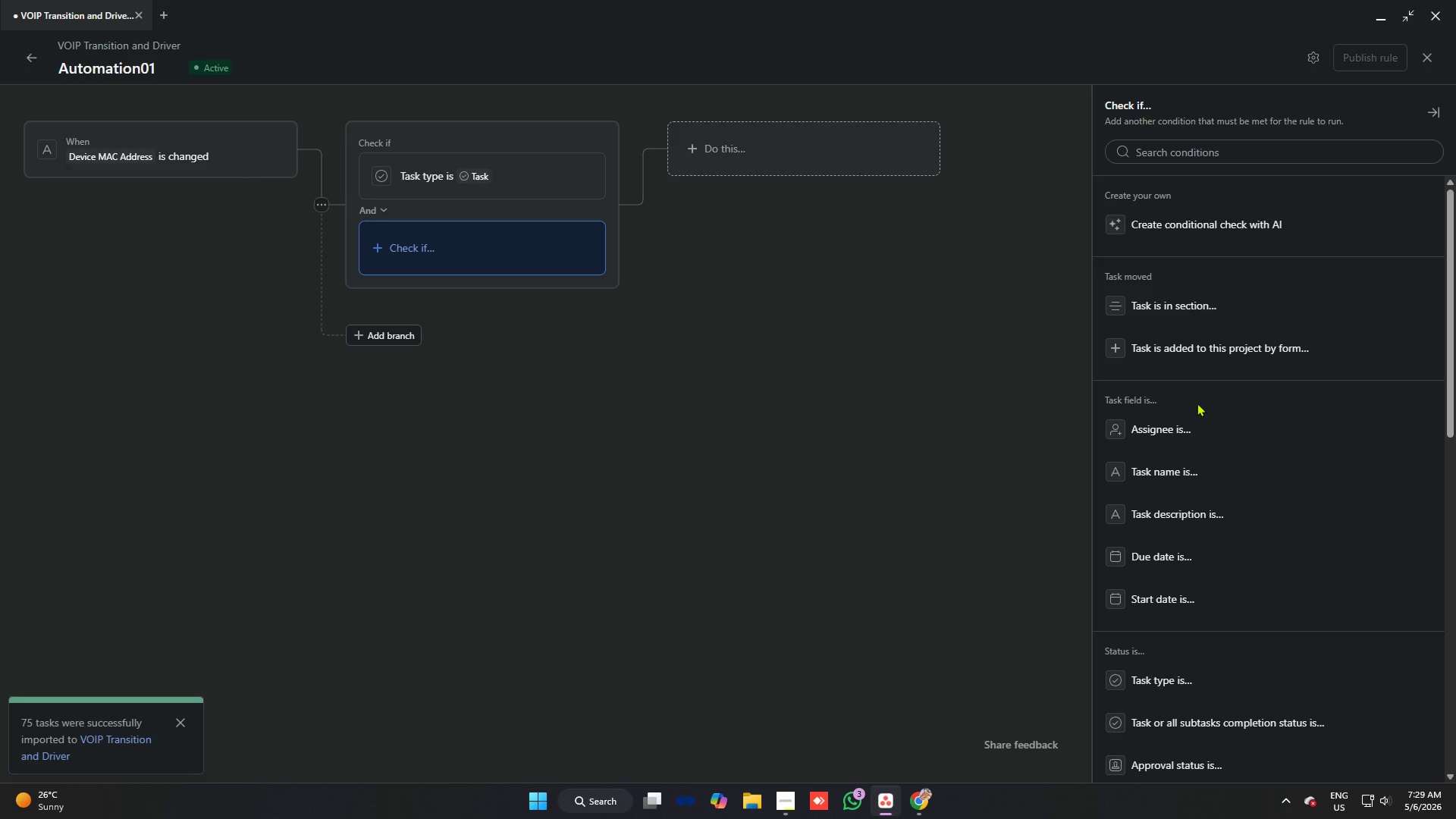 
scroll: coordinate [1199, 375], scroll_direction: down, amount: 4.0
 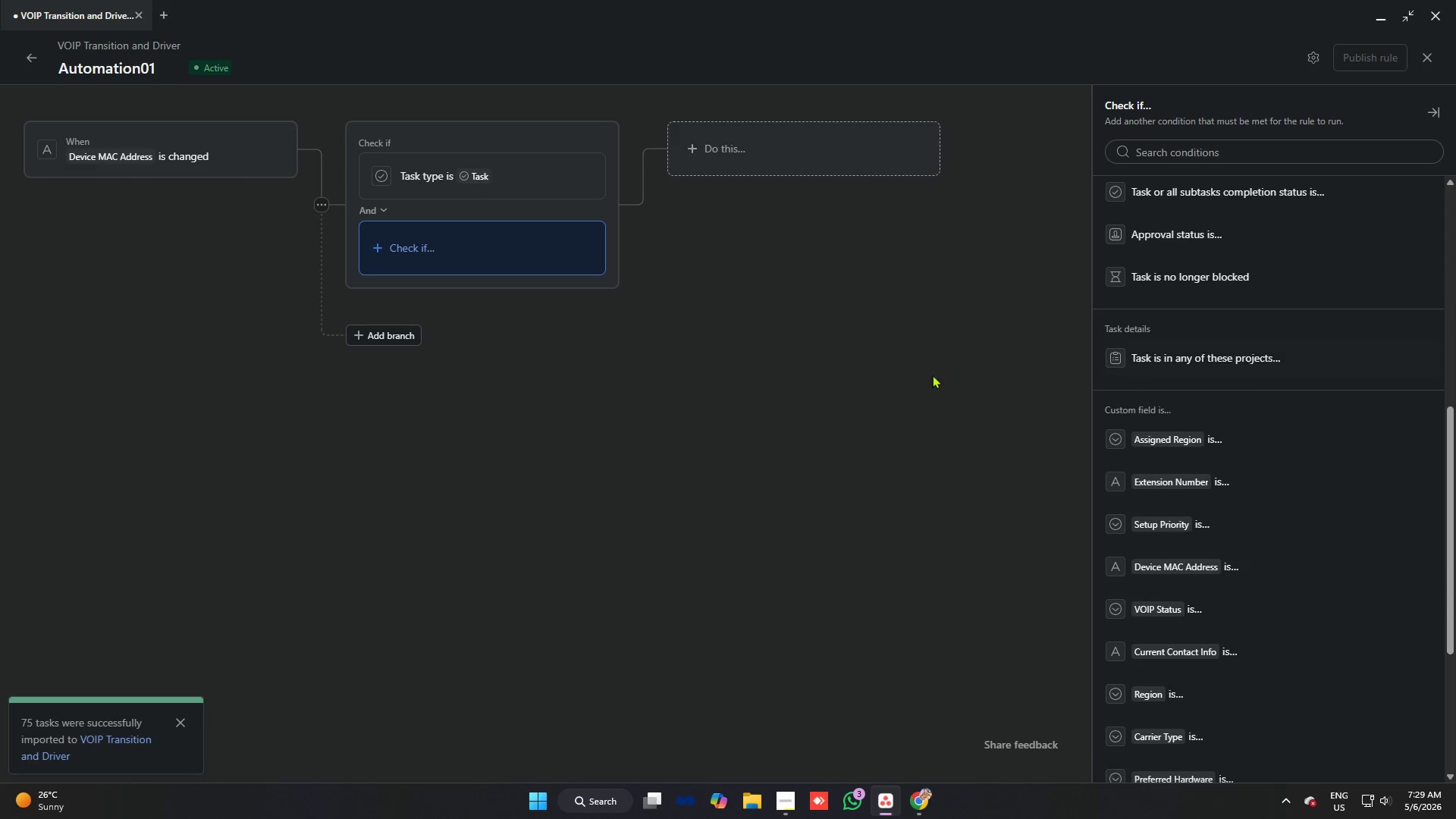 
left_click([816, 376])
 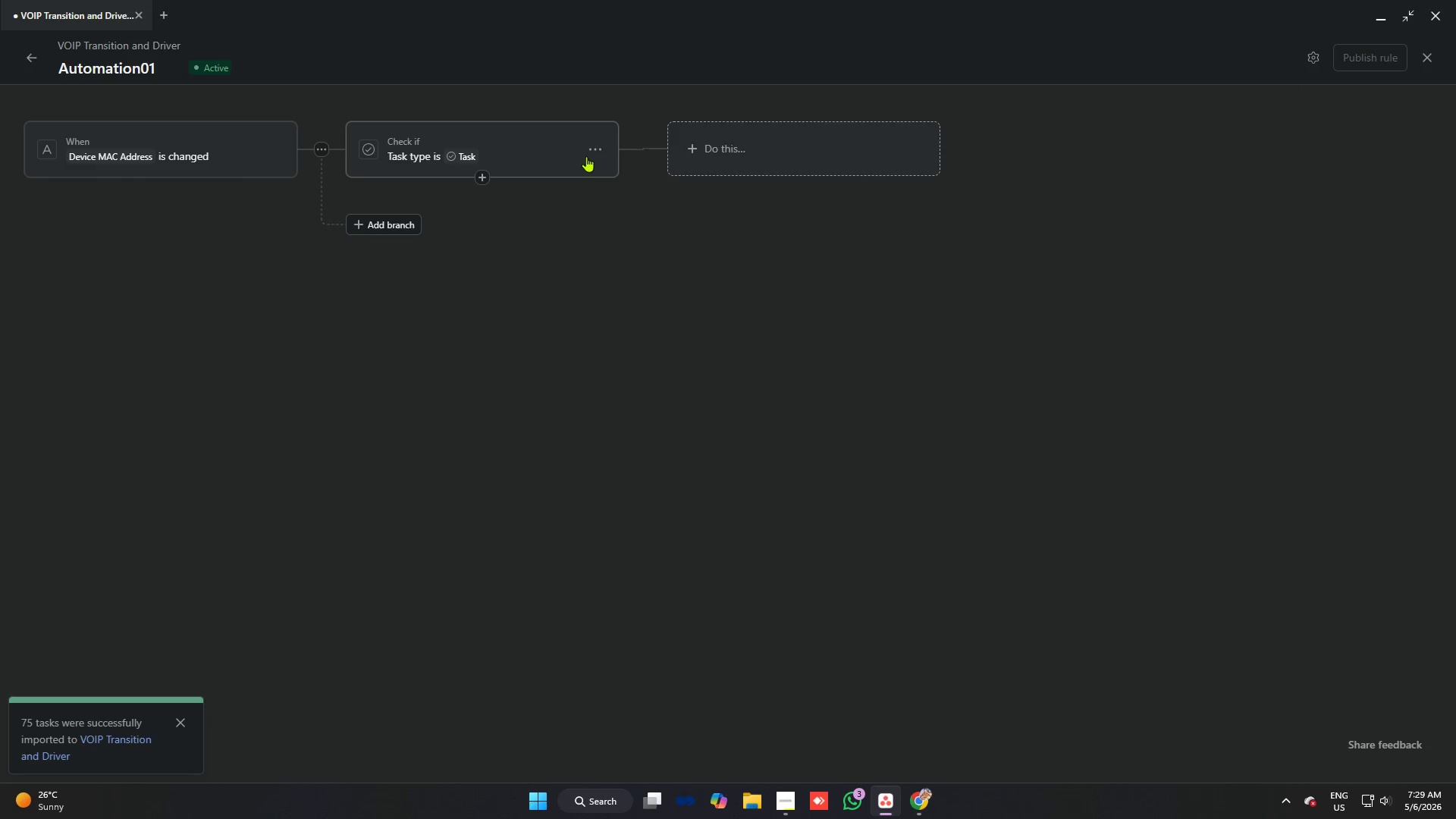 
left_click([592, 150])
 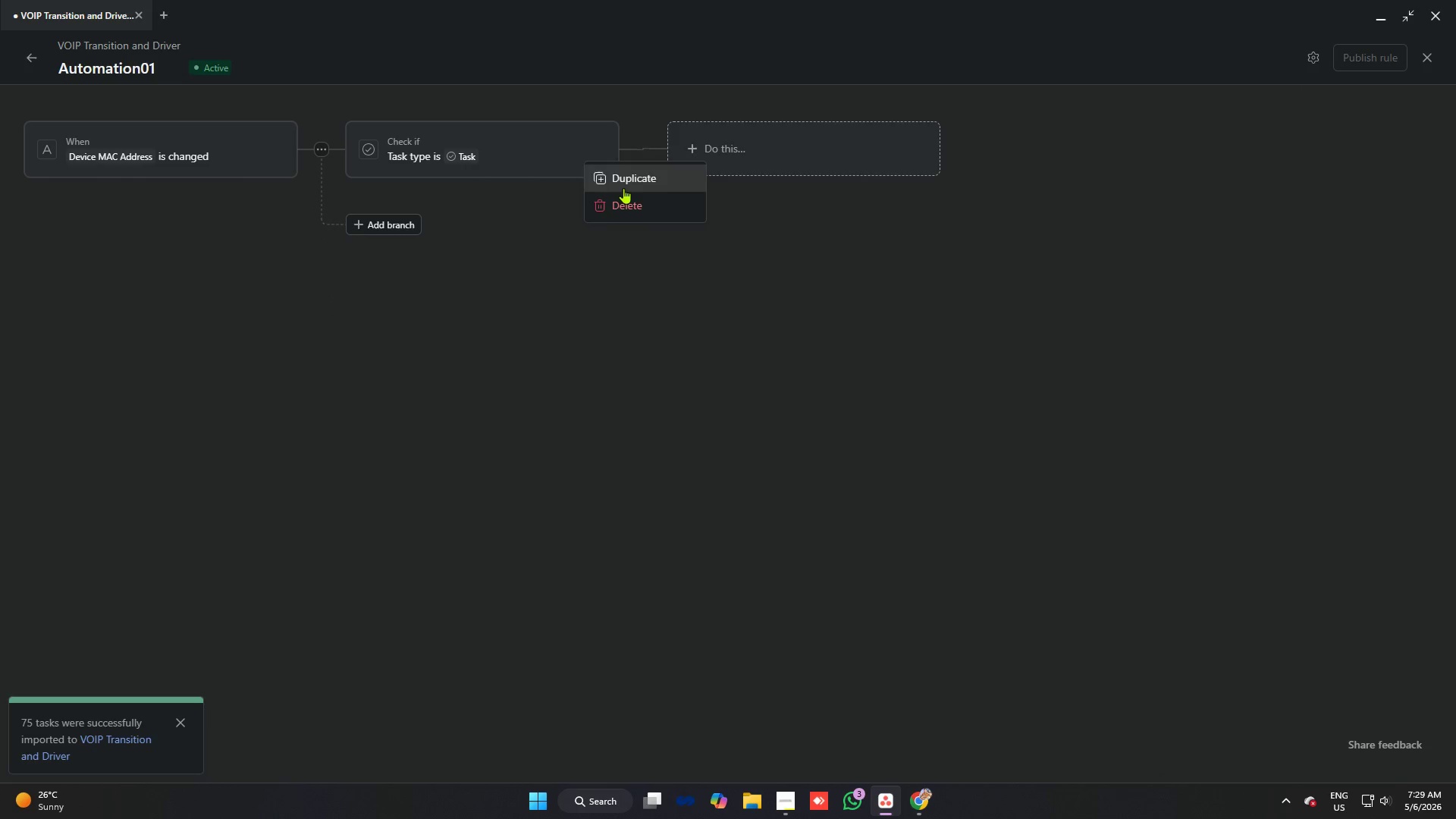 
left_click([623, 202])
 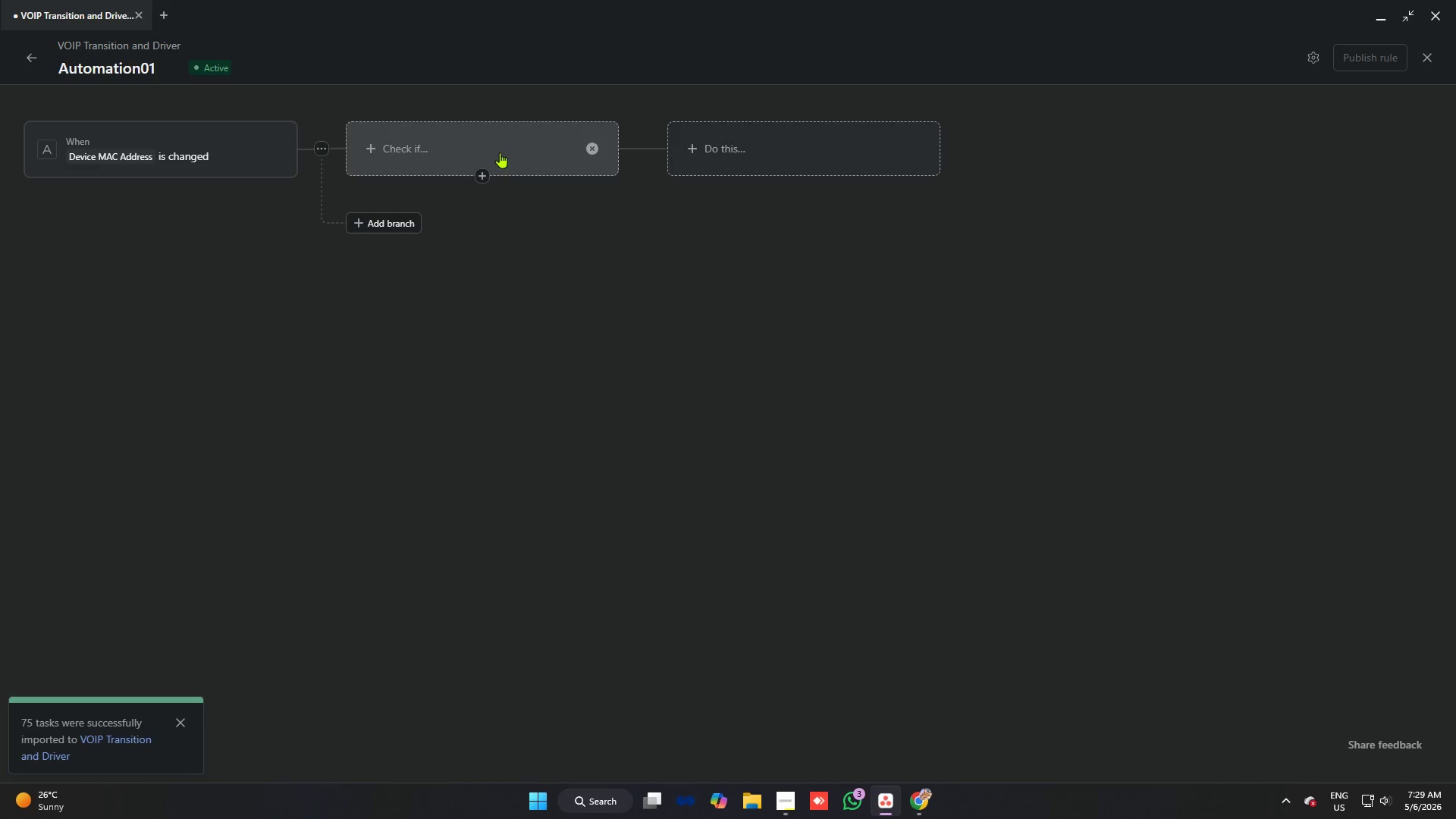 
left_click([500, 152])
 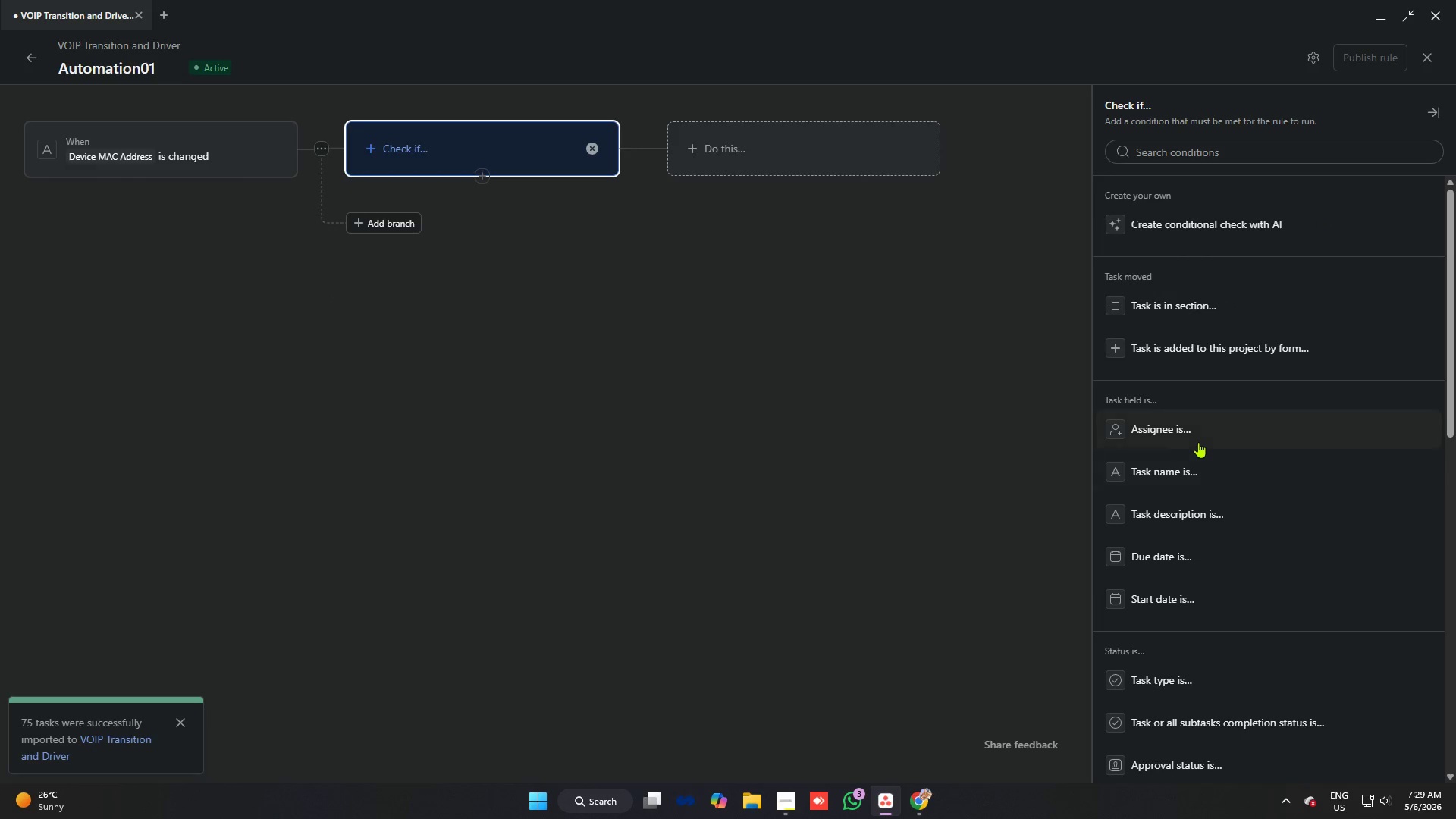 
left_click([1201, 469])
 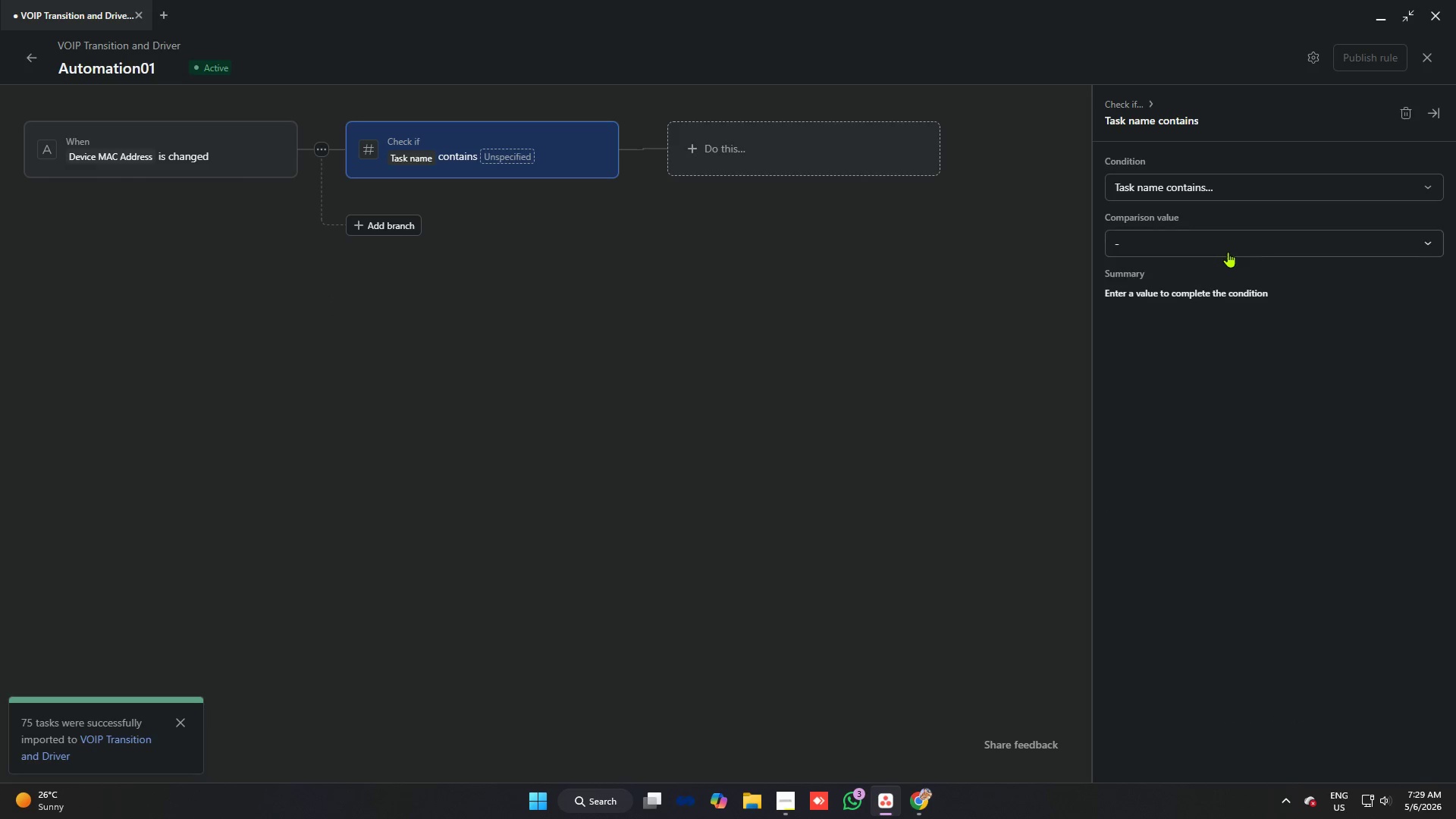 
left_click([1221, 244])
 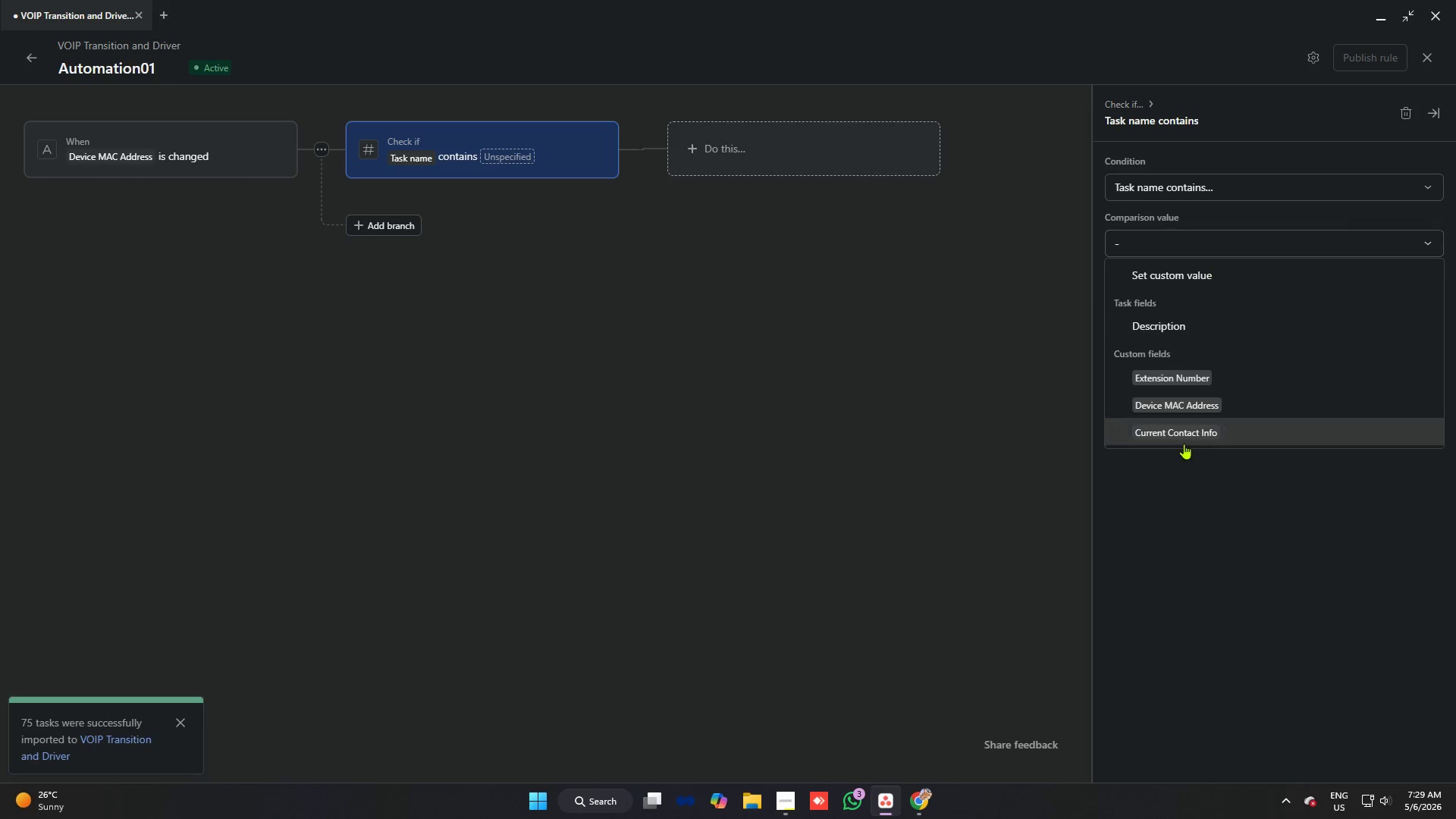 
left_click([1172, 519])
 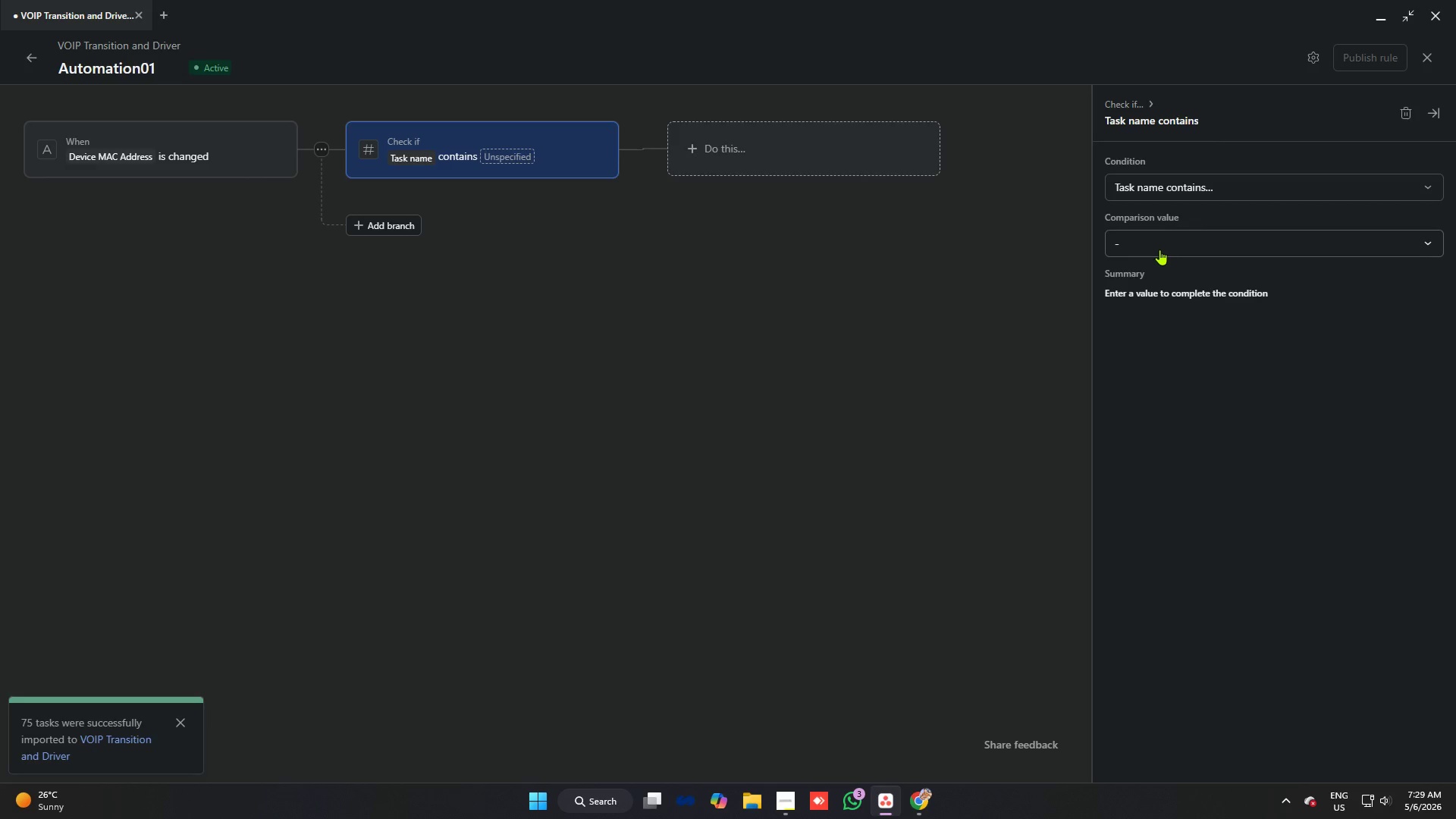 
left_click([1159, 249])
 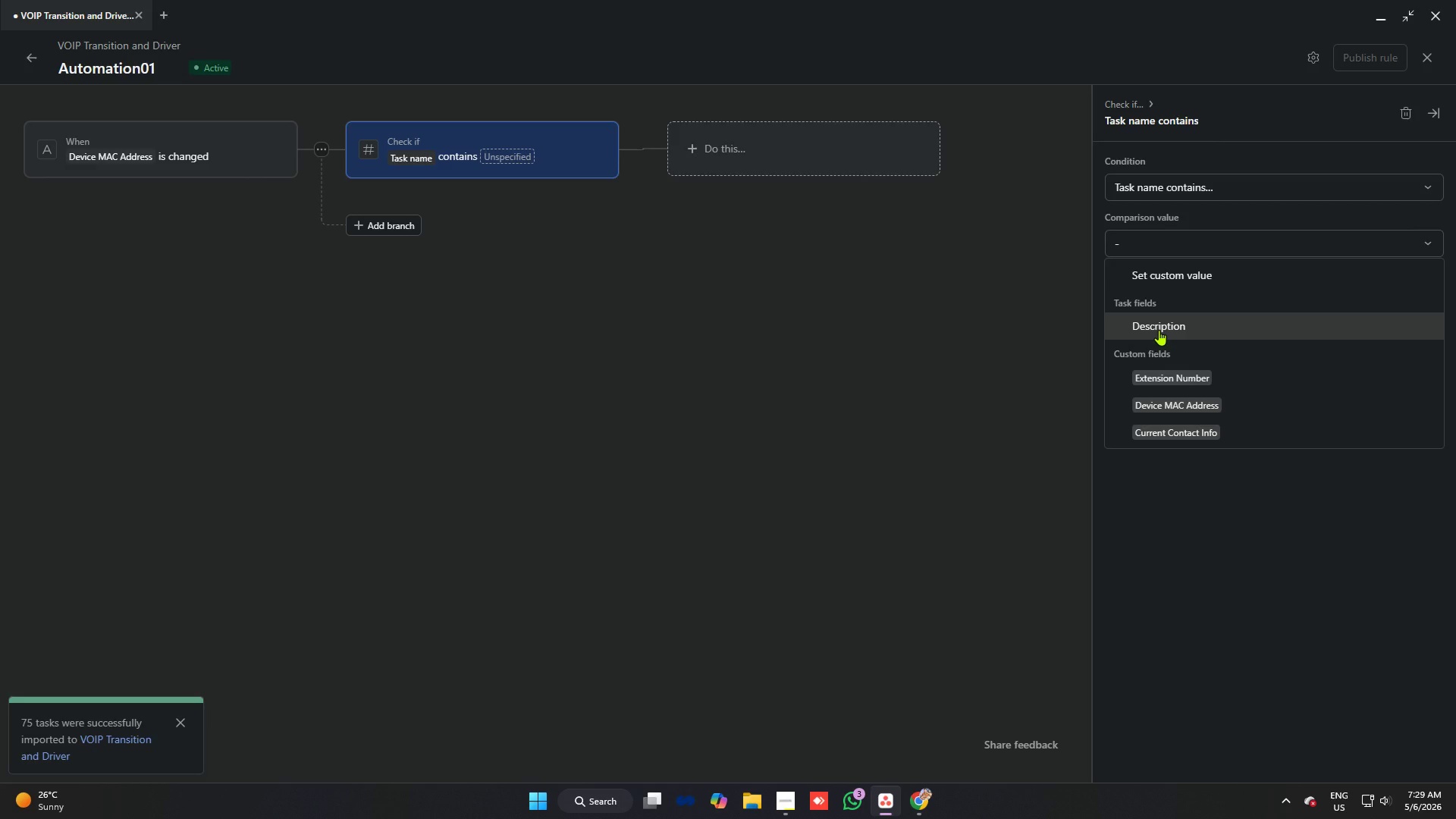 
wait(6.31)
 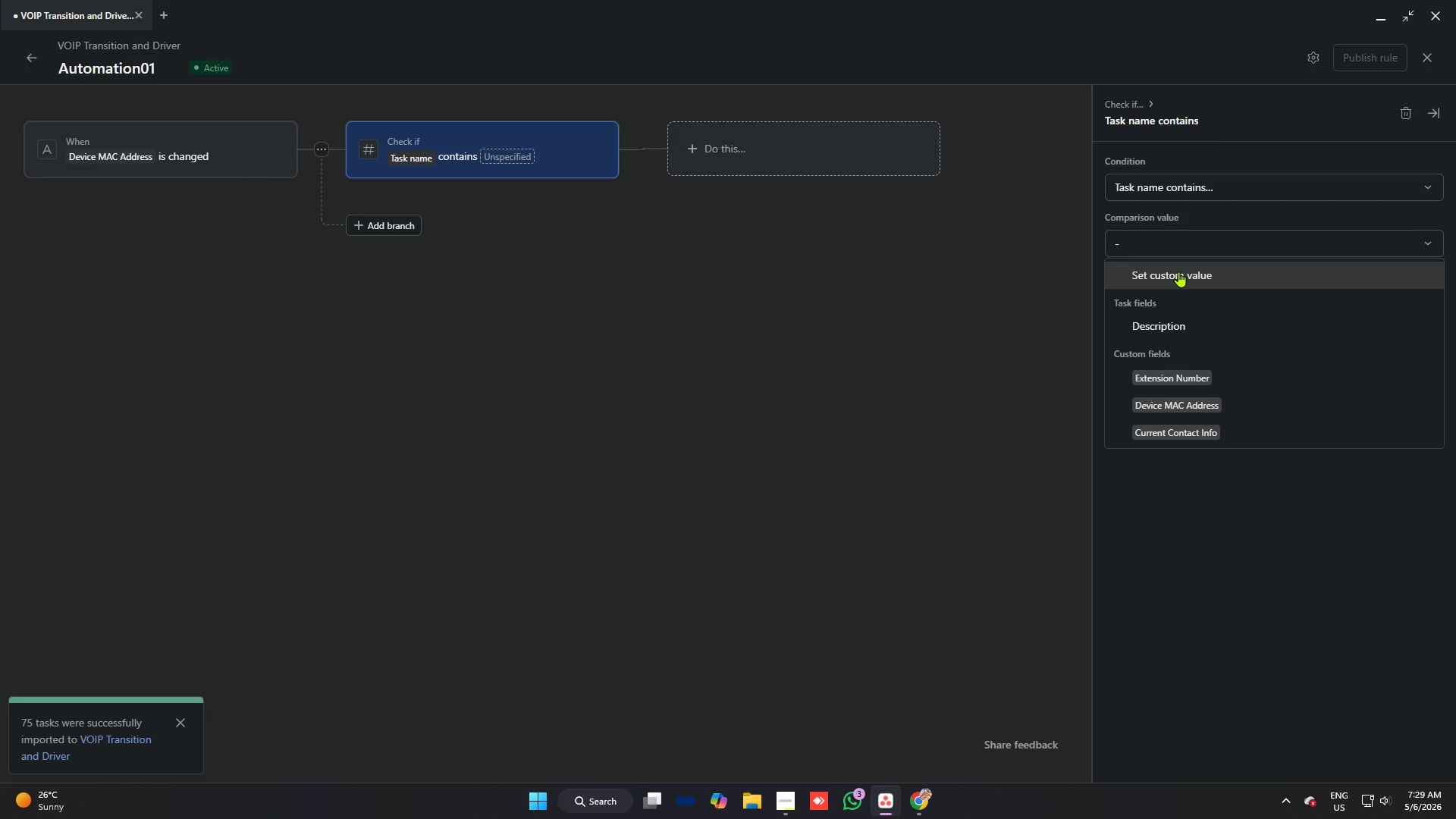 
left_click([1163, 396])
 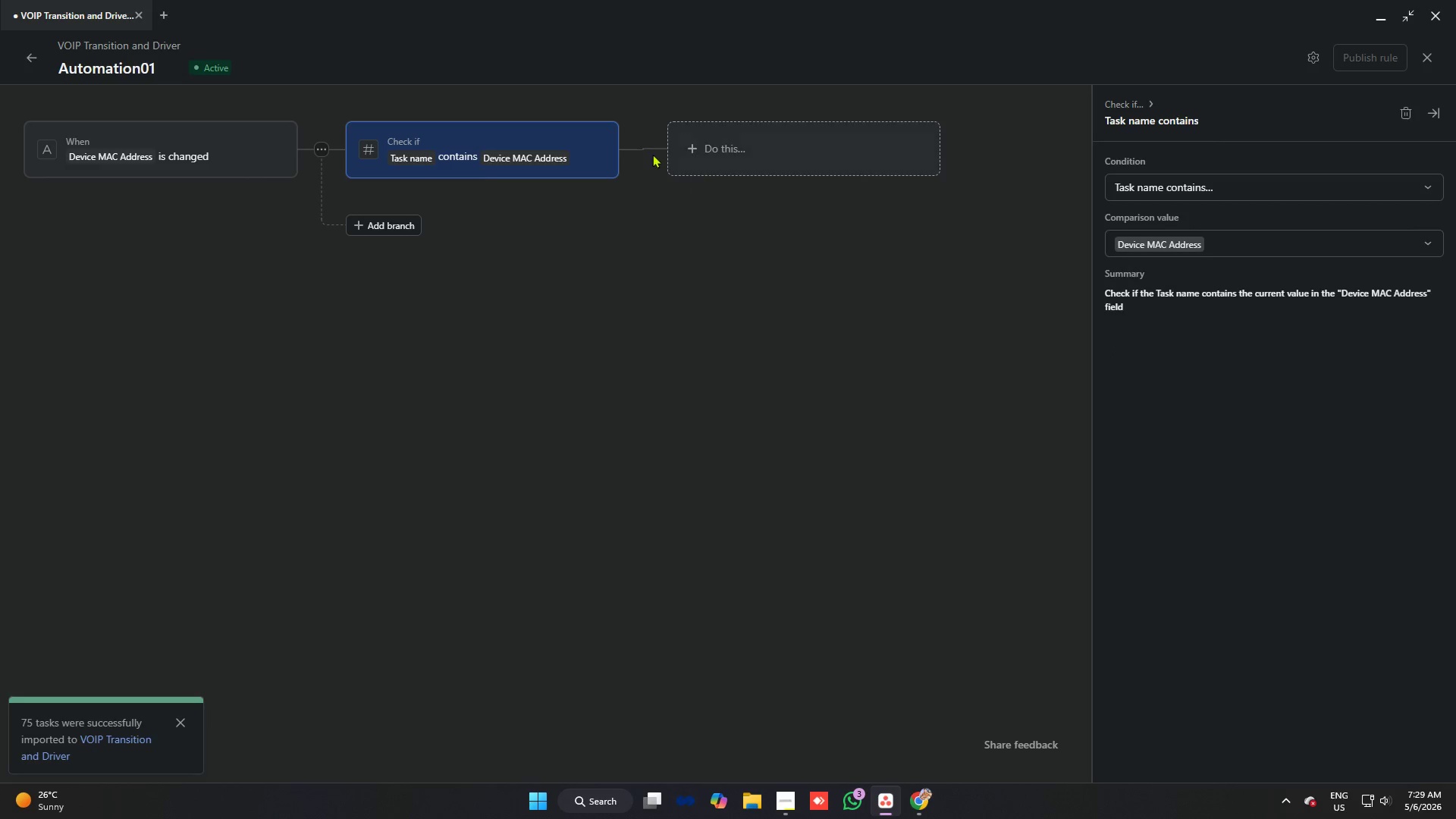 
left_click([603, 148])
 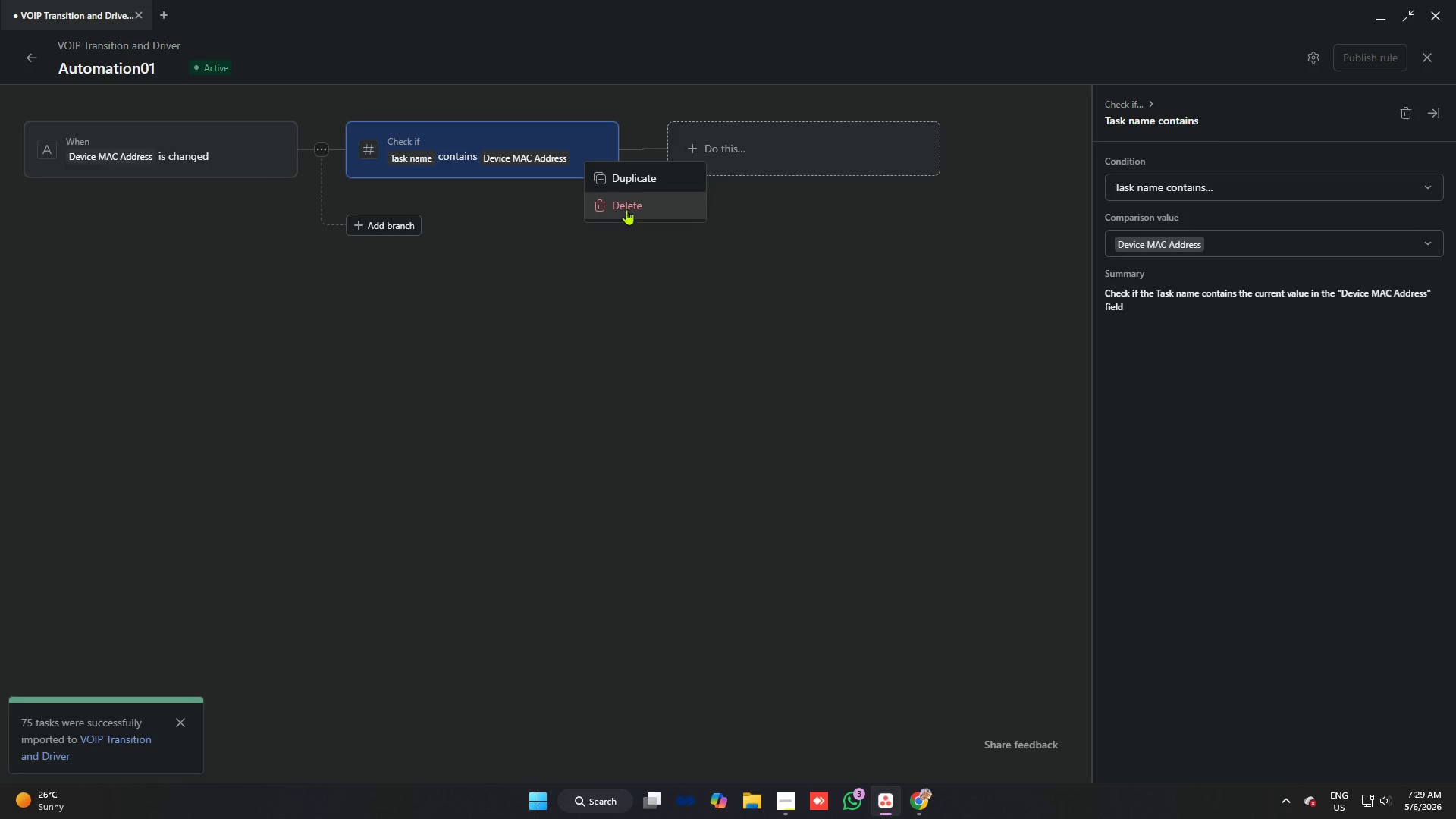 
left_click([626, 205])
 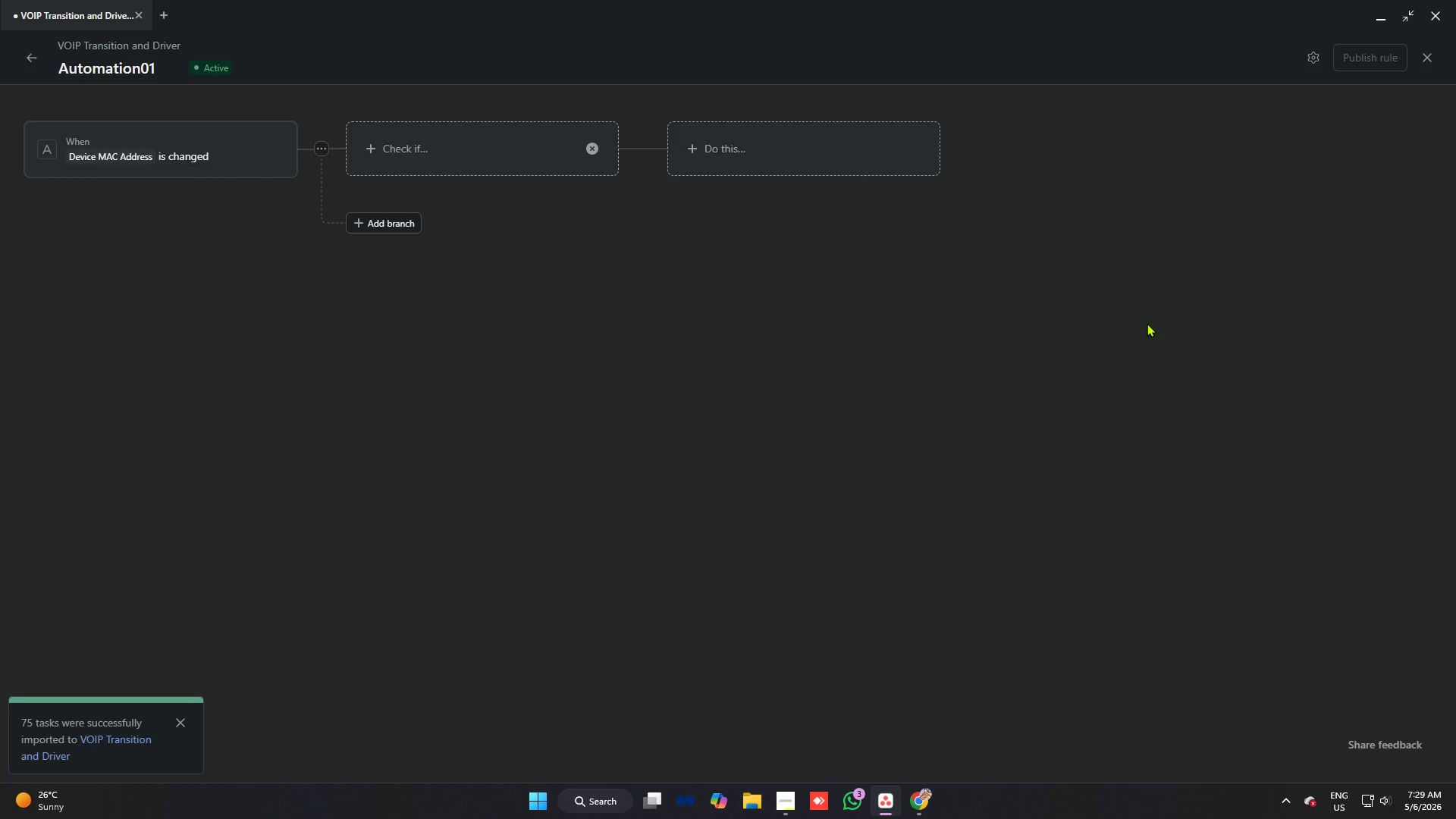 
left_click([1148, 323])
 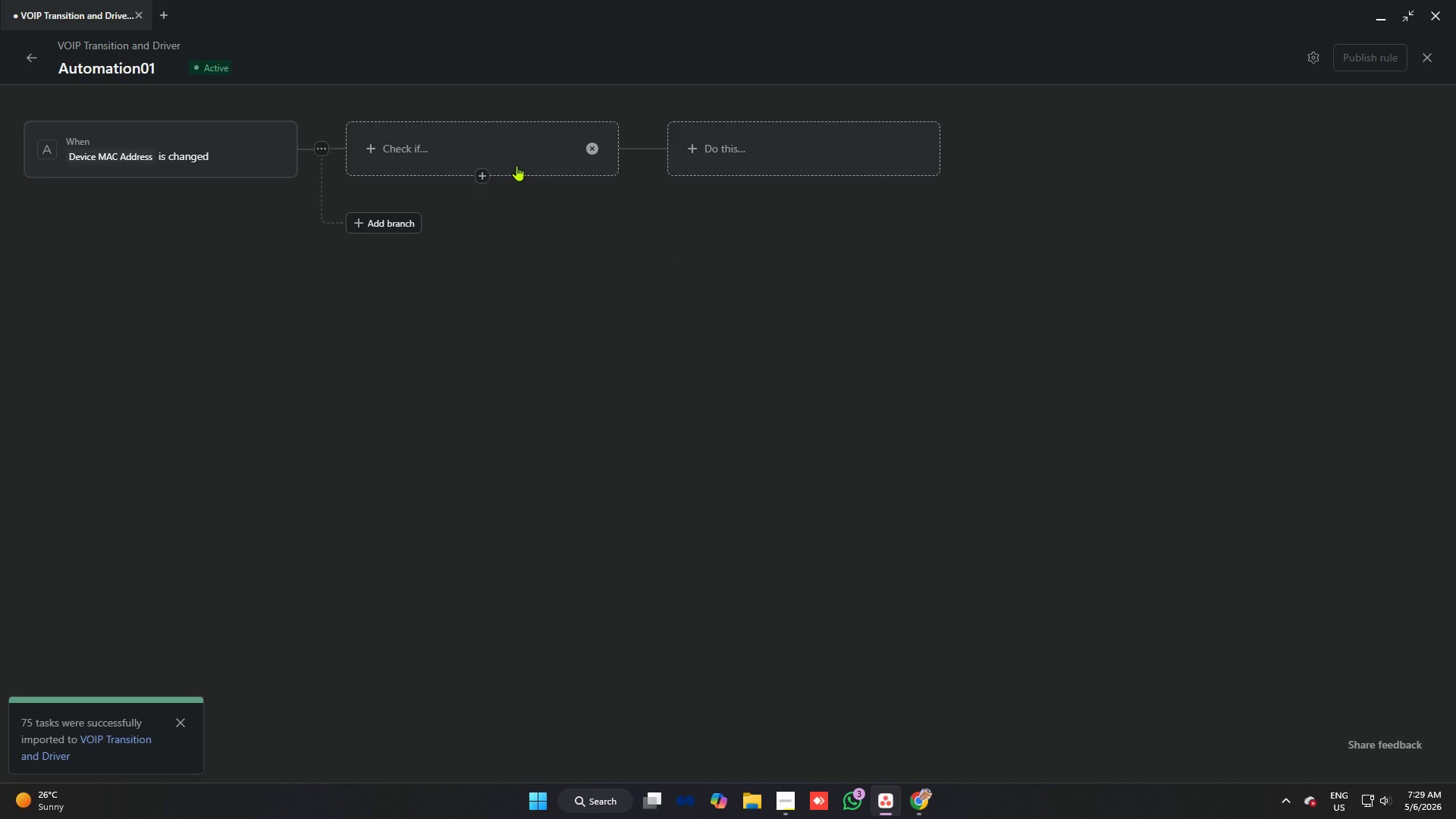 
left_click([514, 154])
 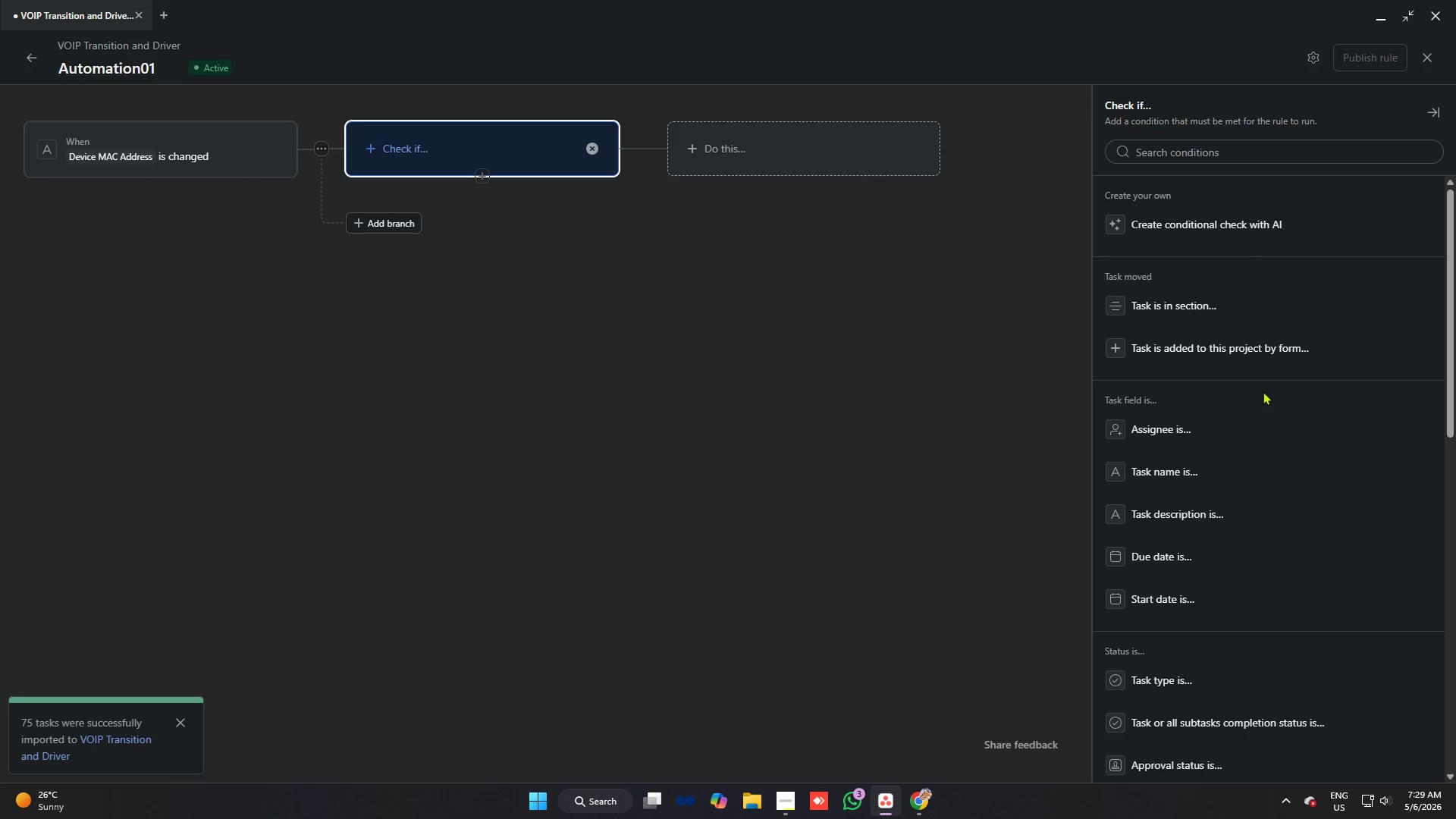 
scroll: coordinate [1239, 453], scroll_direction: down, amount: 6.0
 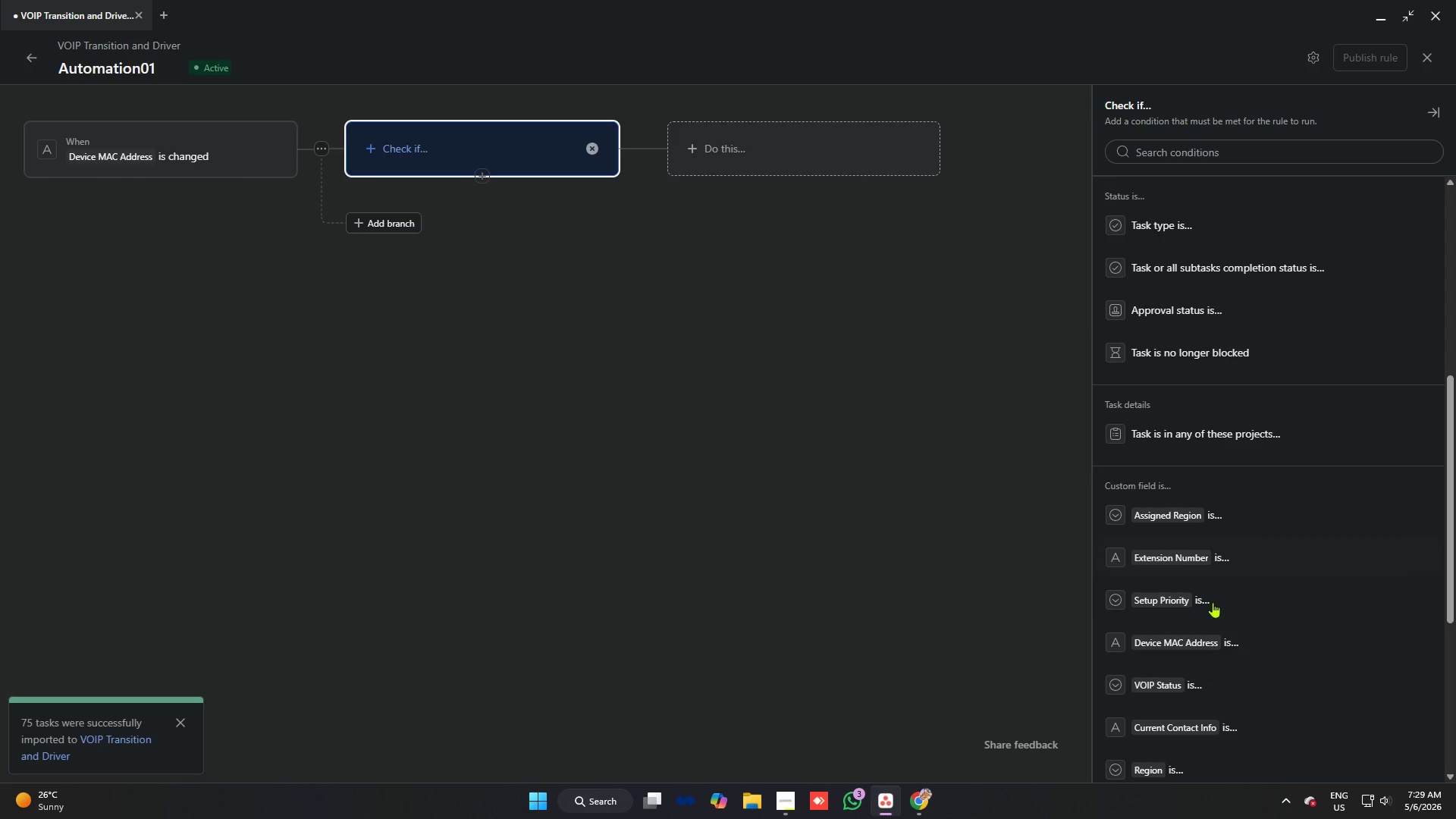 
left_click([1195, 645])
 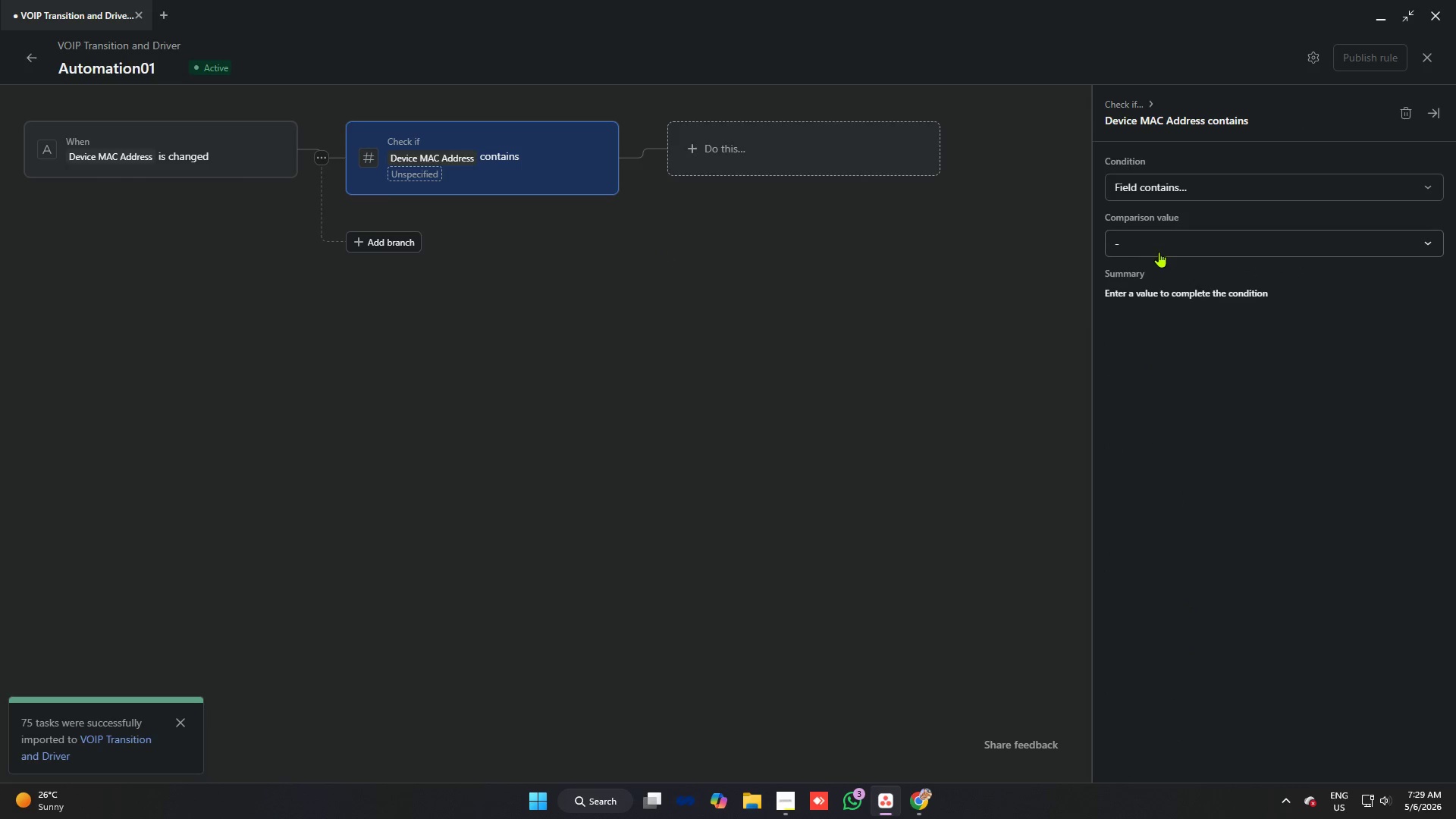 
left_click([1159, 250])
 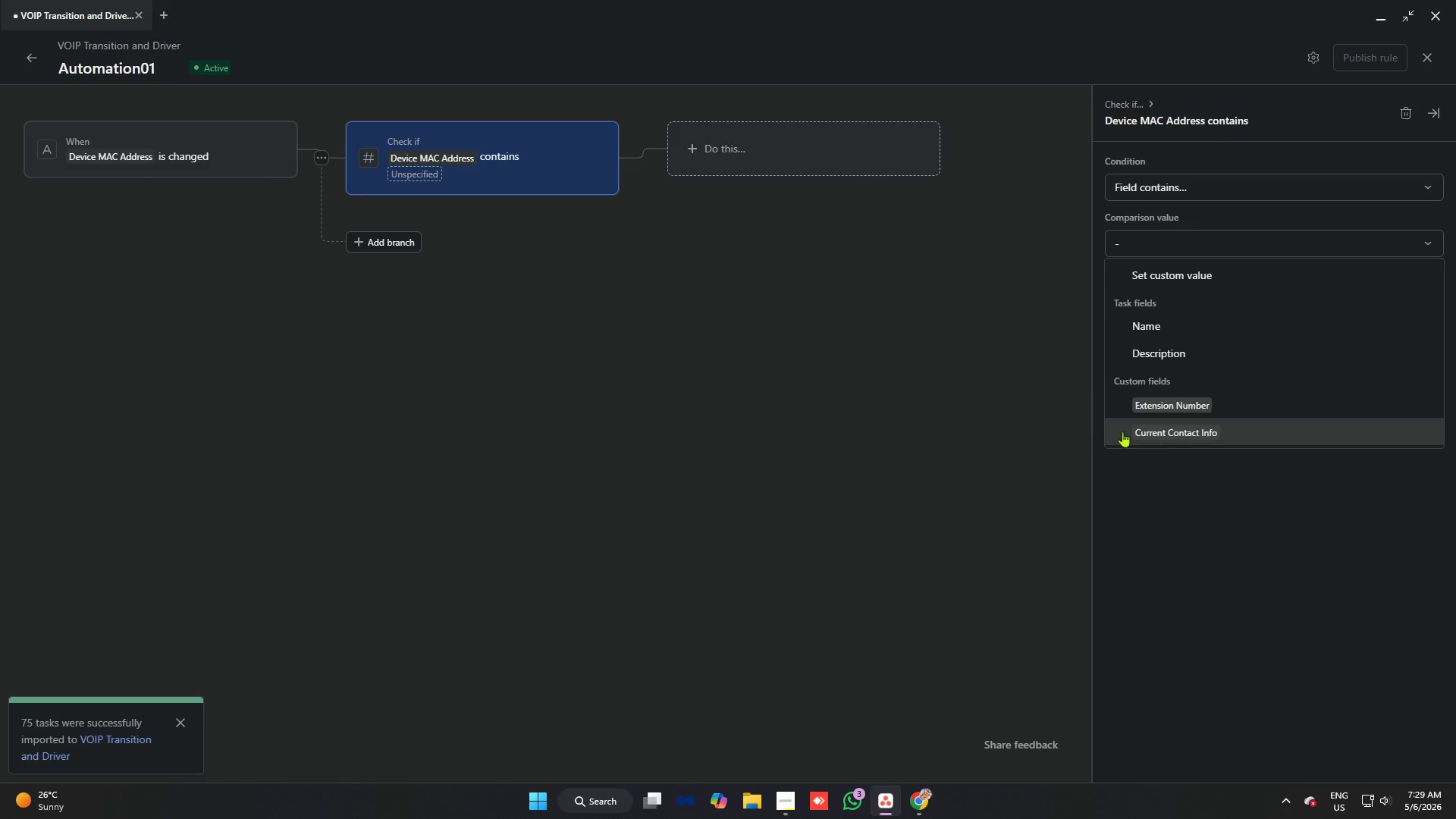 
wait(6.11)
 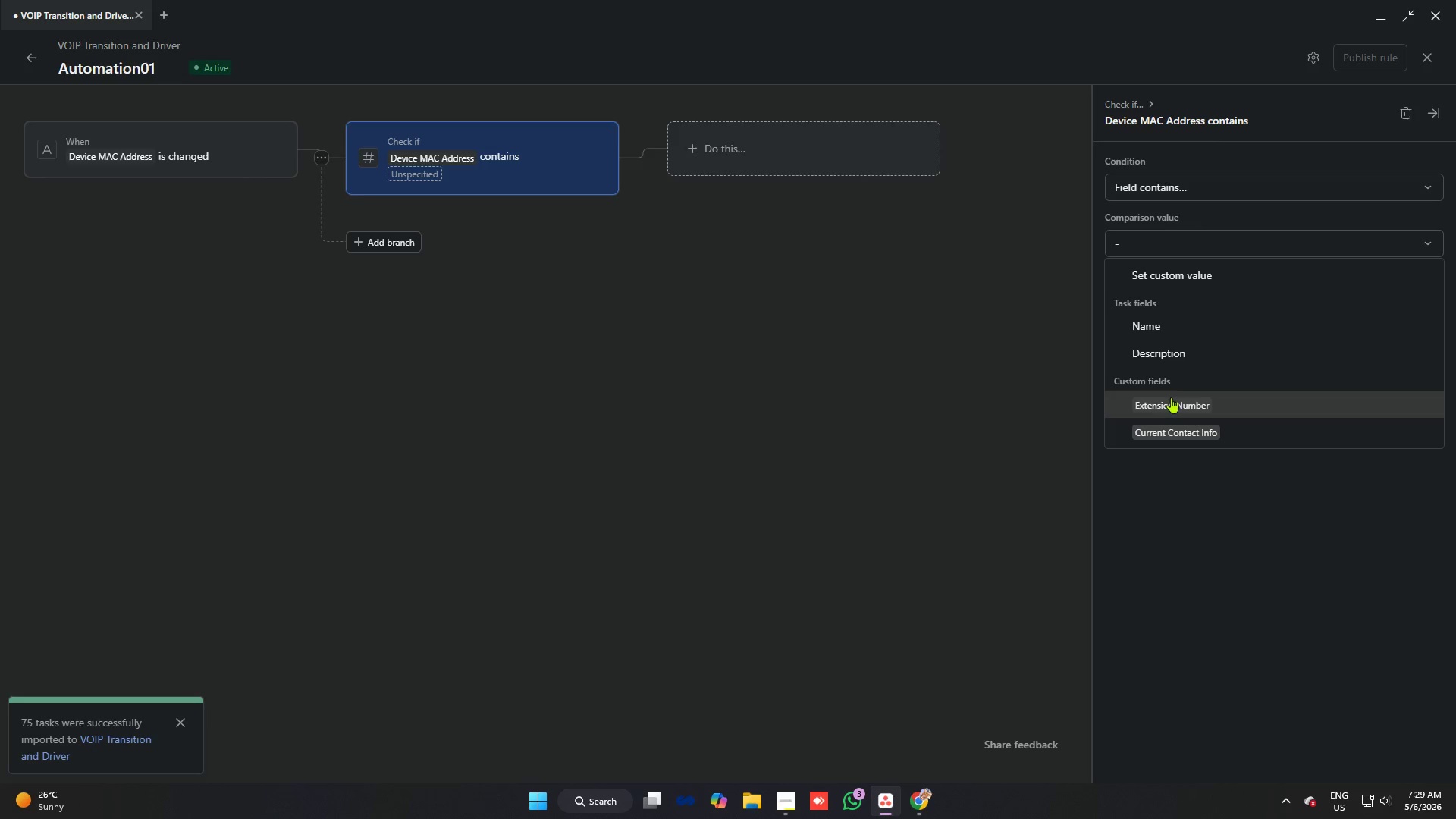 
left_click([1011, 411])
 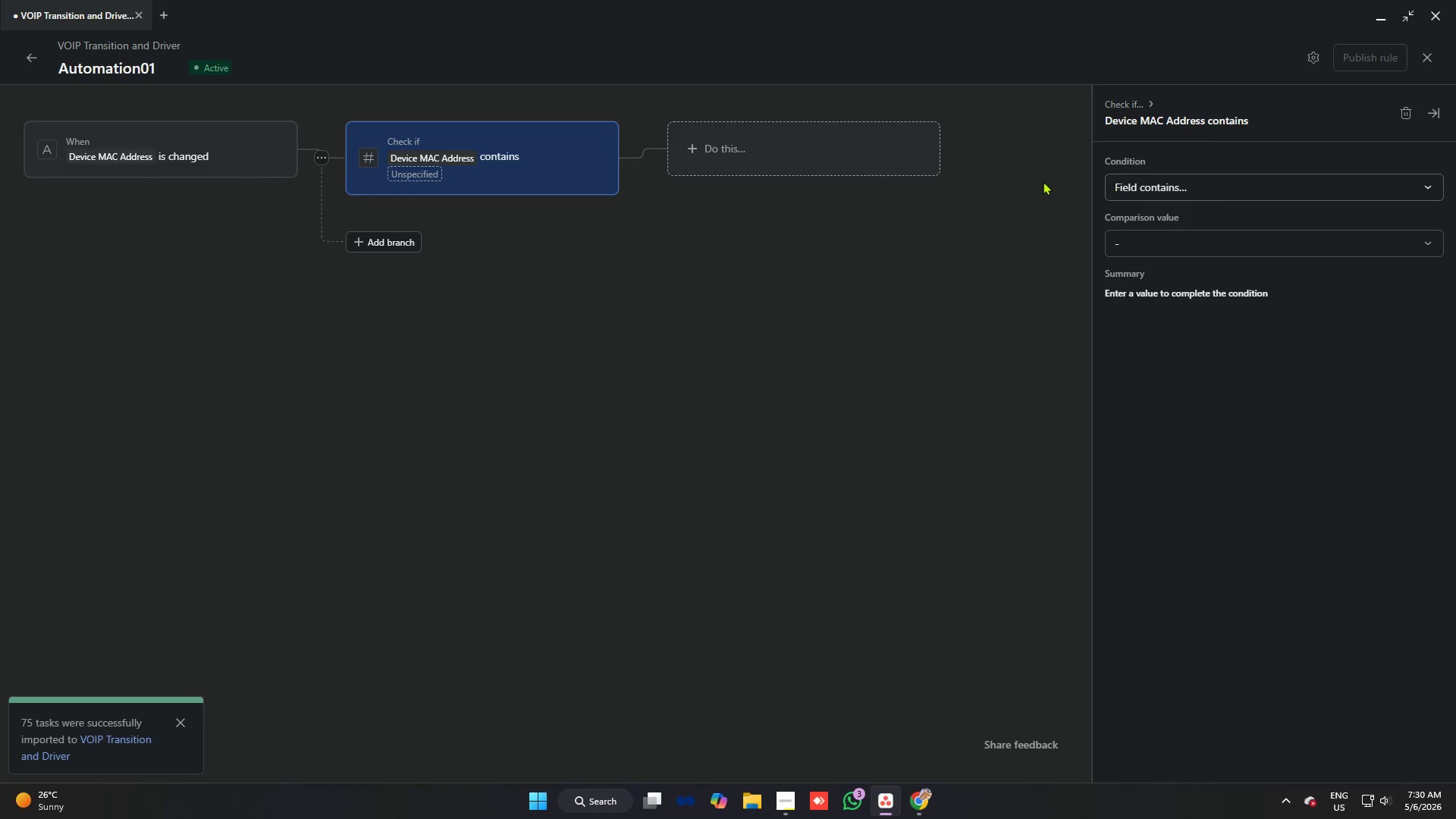 
left_click([1041, 181])
 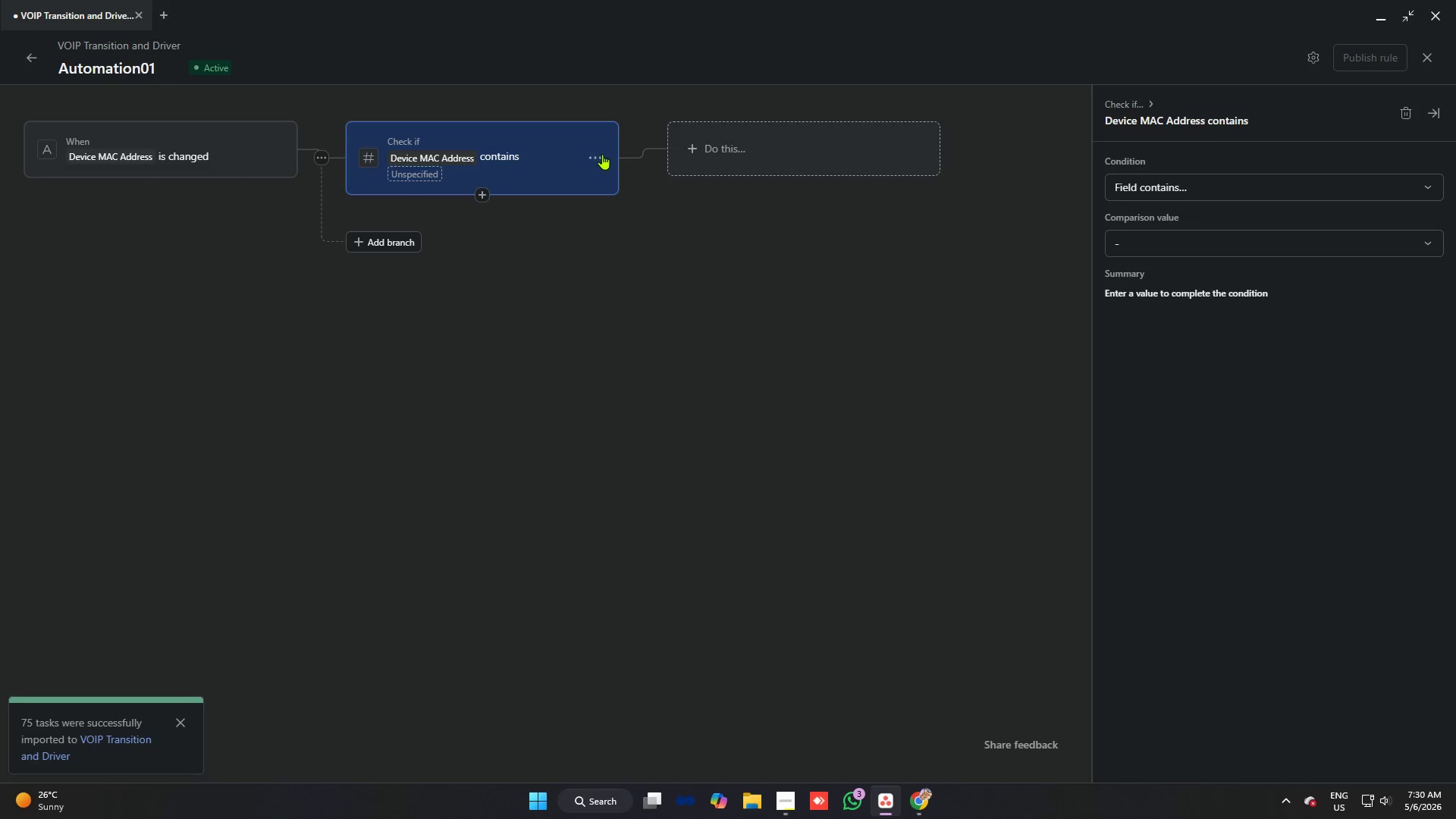 
left_click([597, 152])
 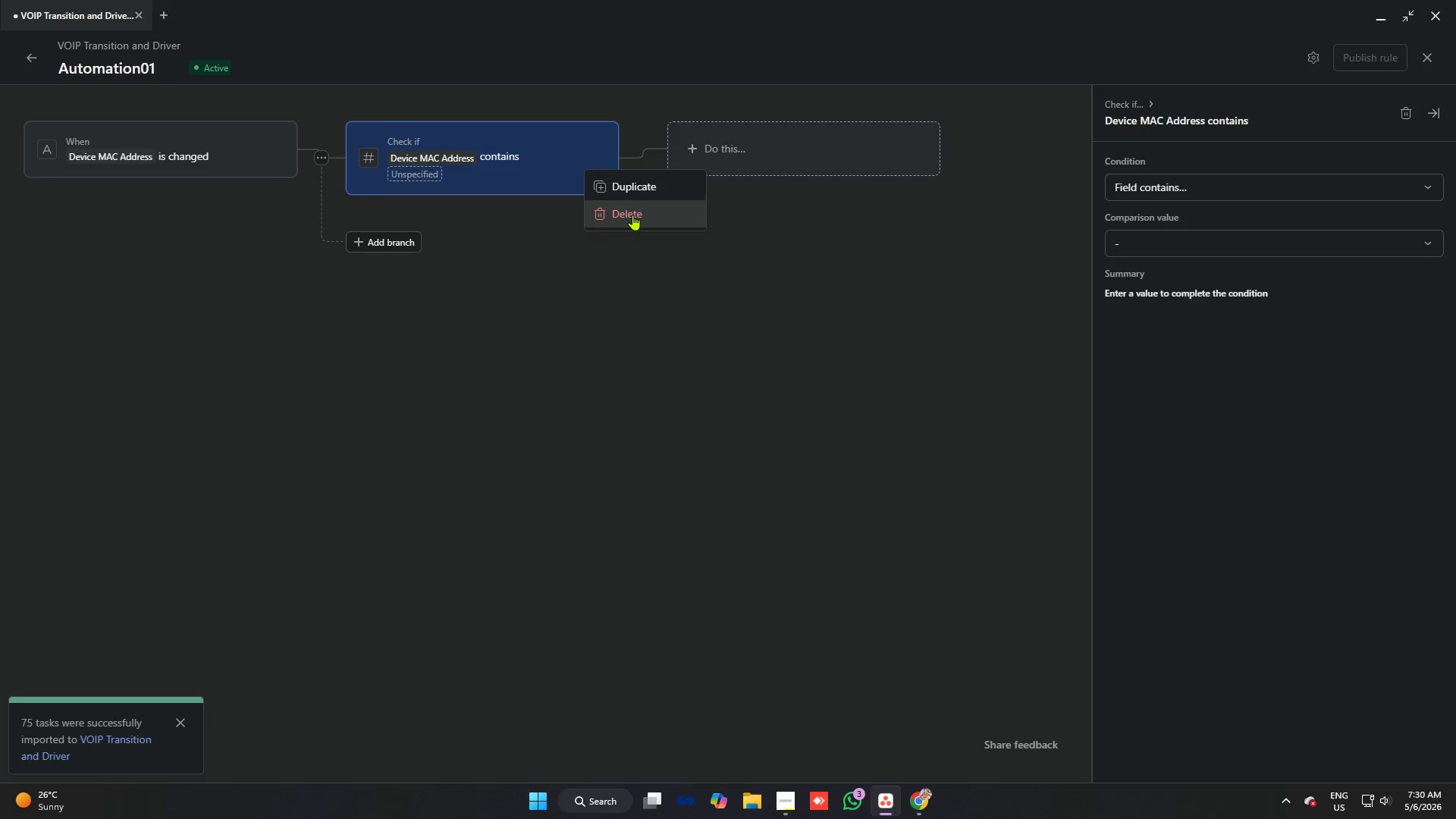 
left_click([633, 215])
 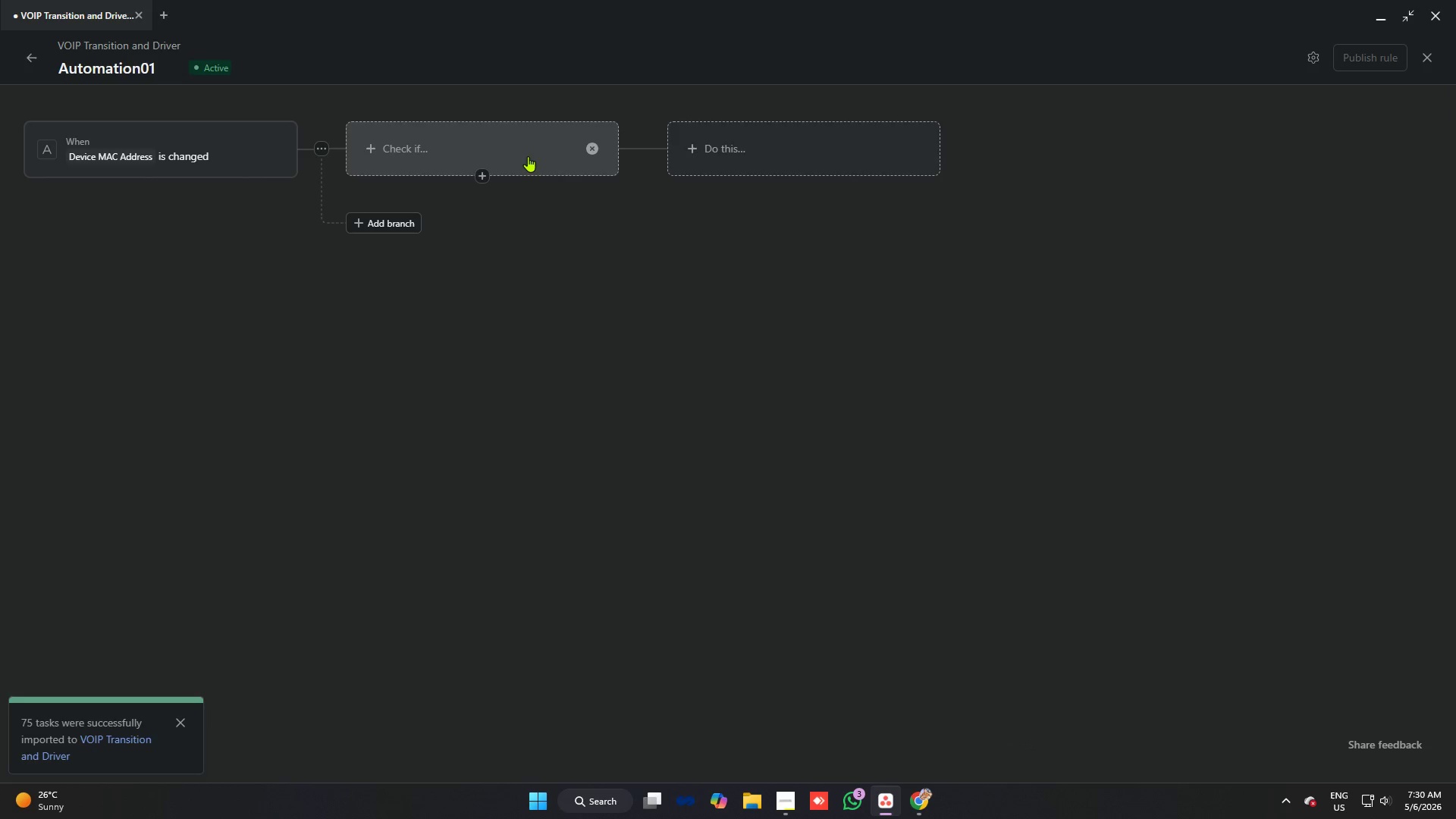 
left_click([527, 155])
 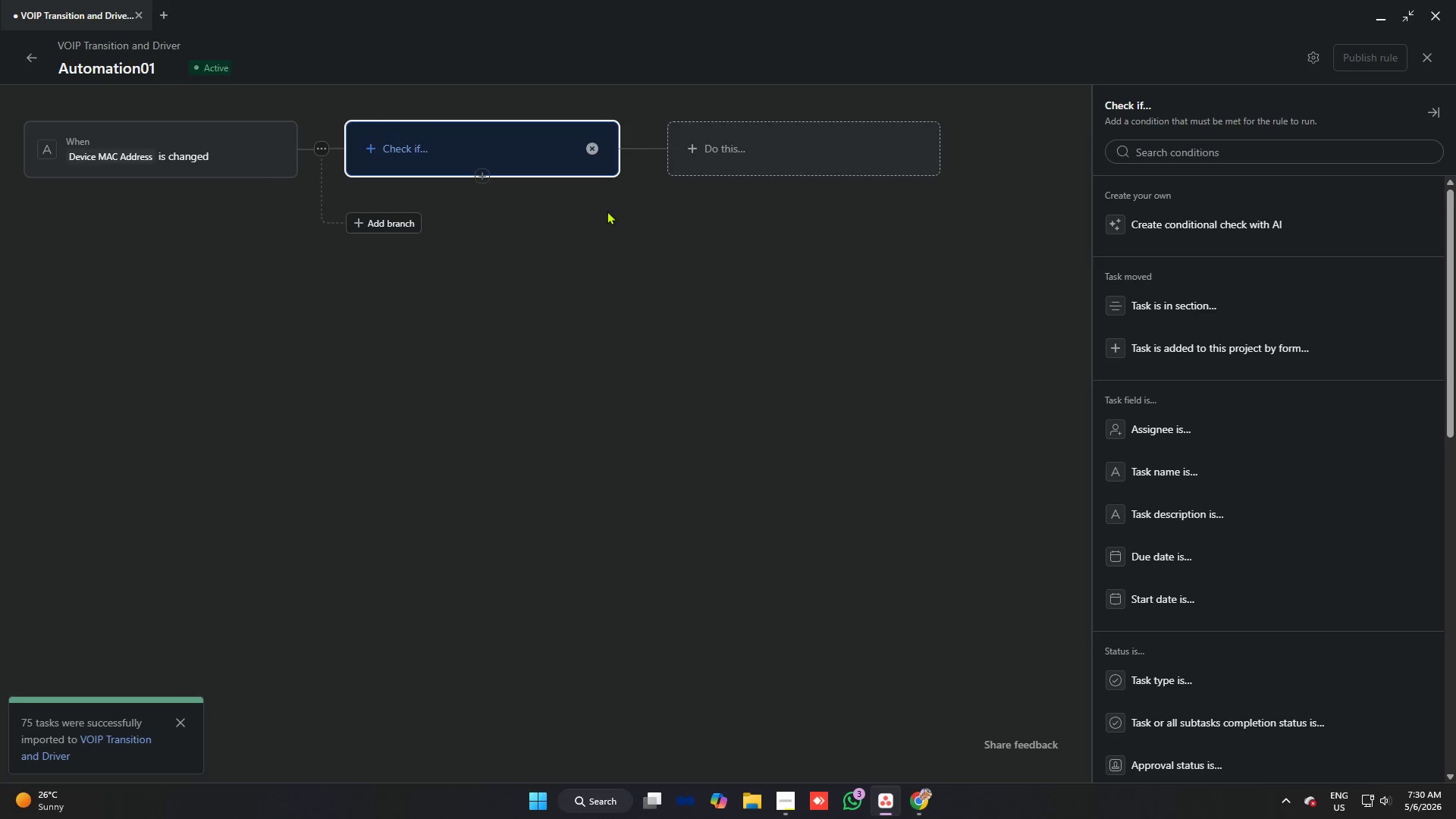 
key(Alt+AltLeft)
 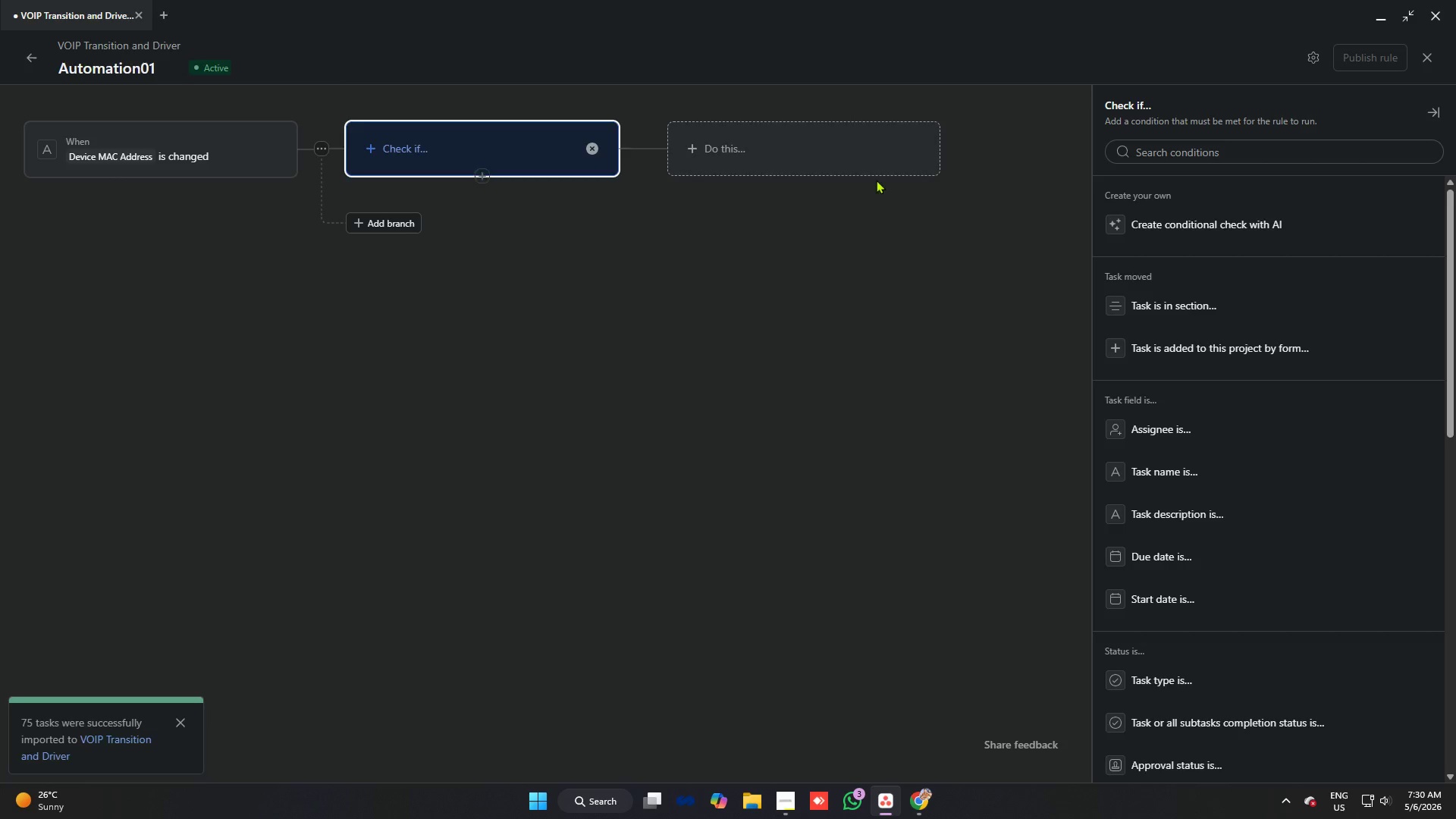 
key(Alt+Tab)